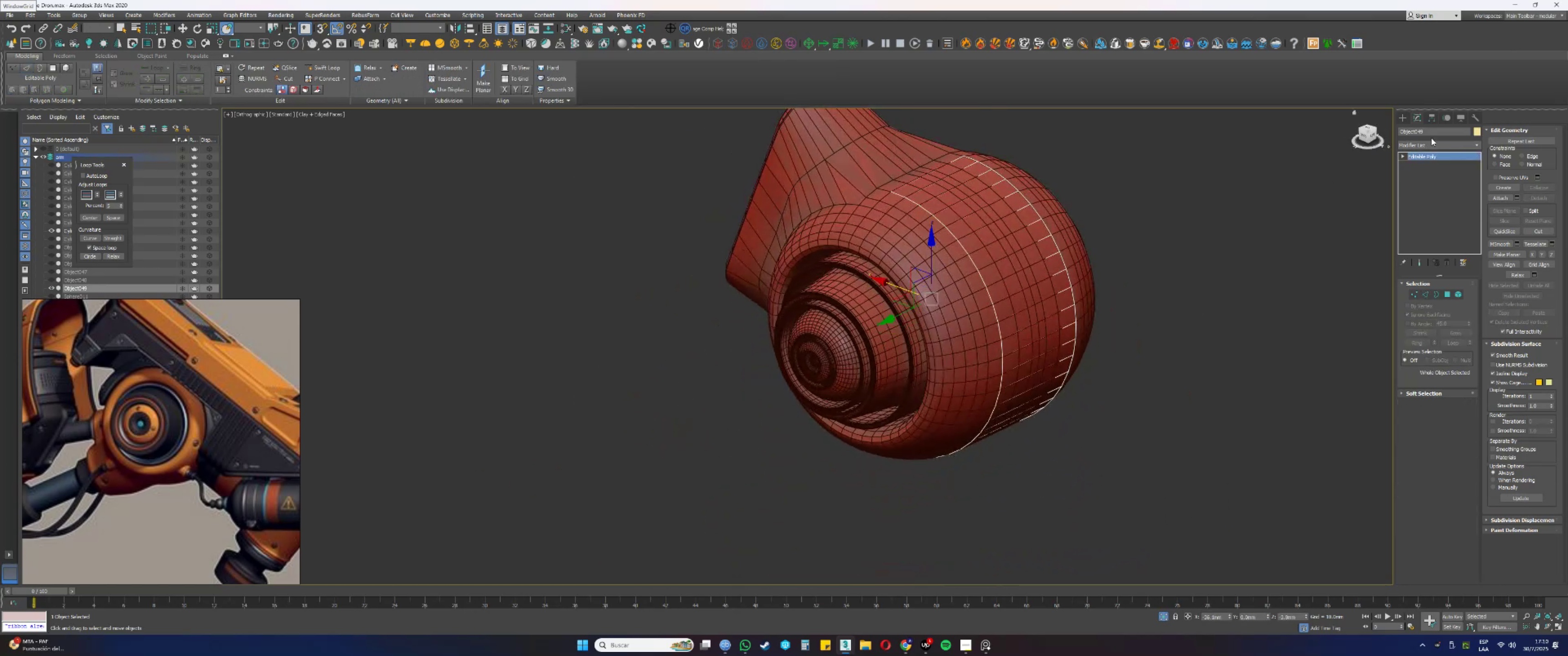 
left_click([1424, 145])
 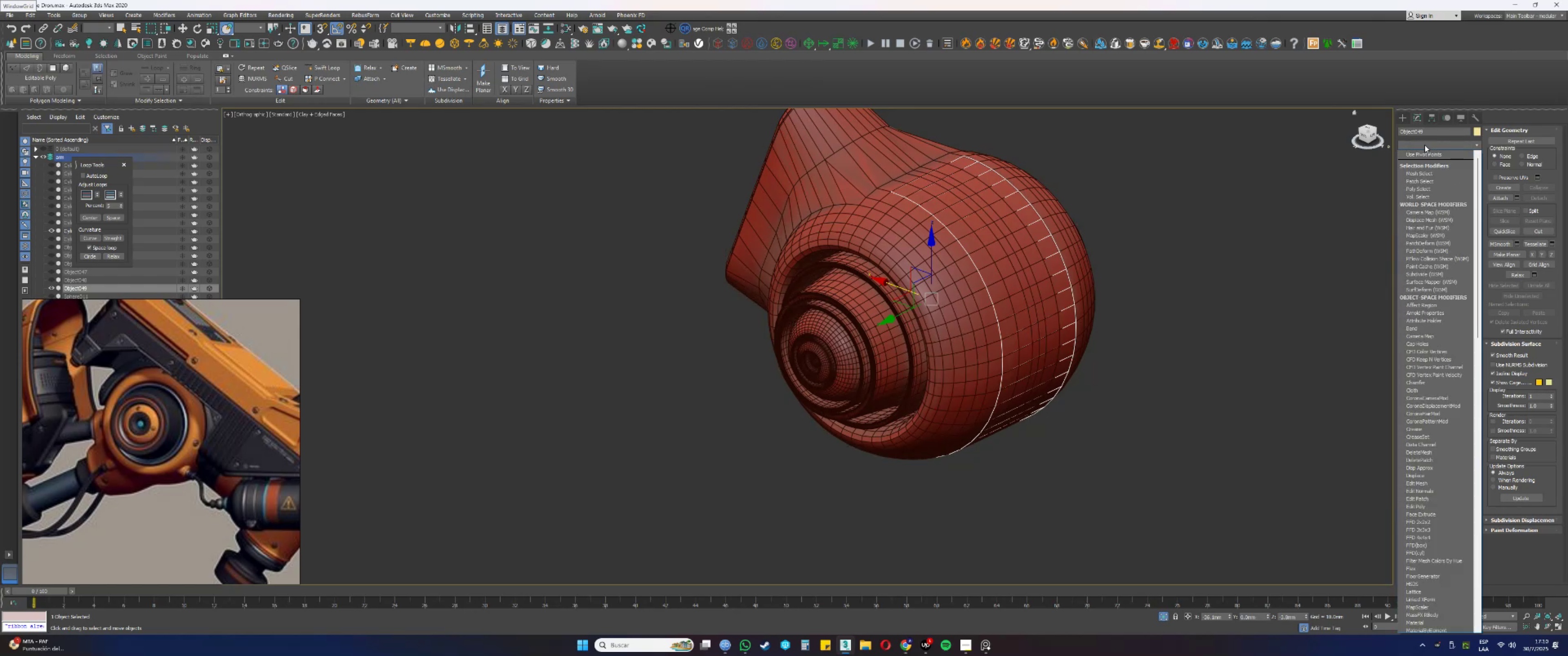 
type(ssssss)
 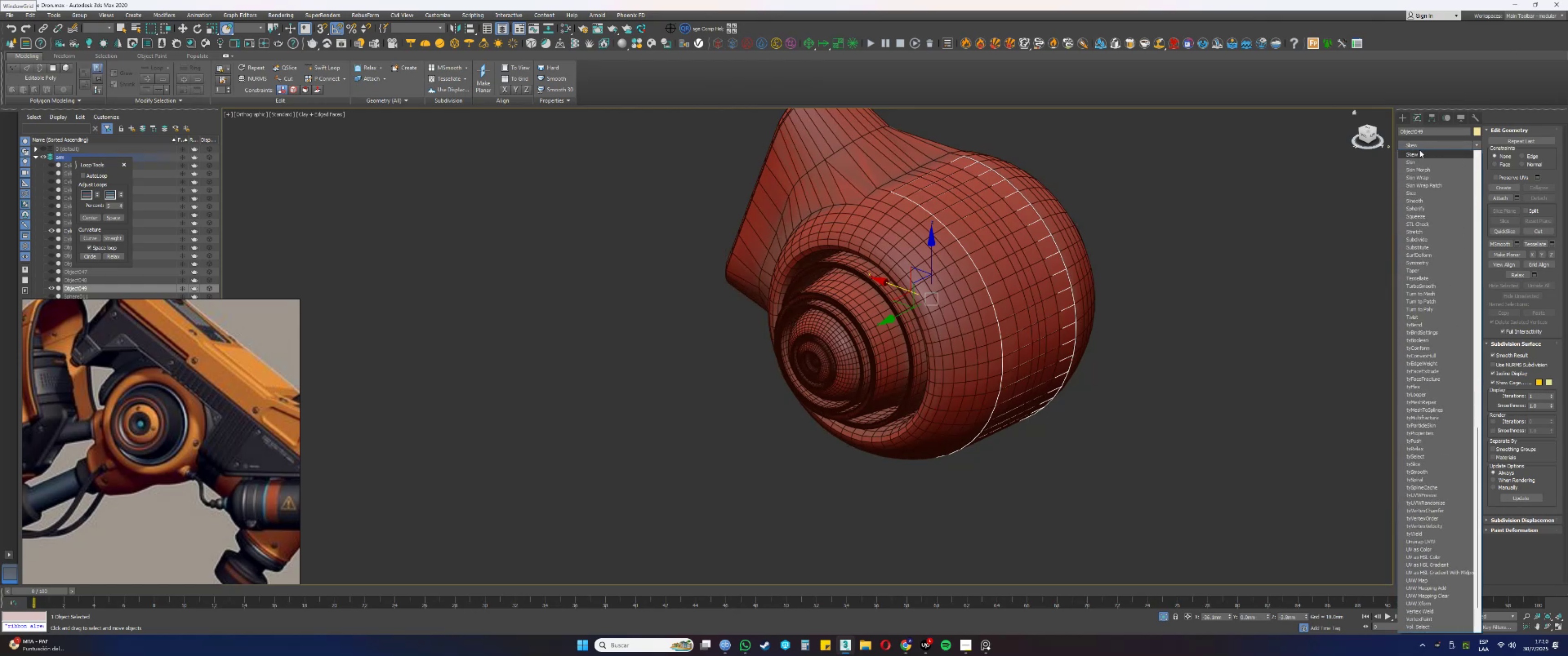 
scroll: coordinate [1417, 156], scroll_direction: up, amount: 1.0
 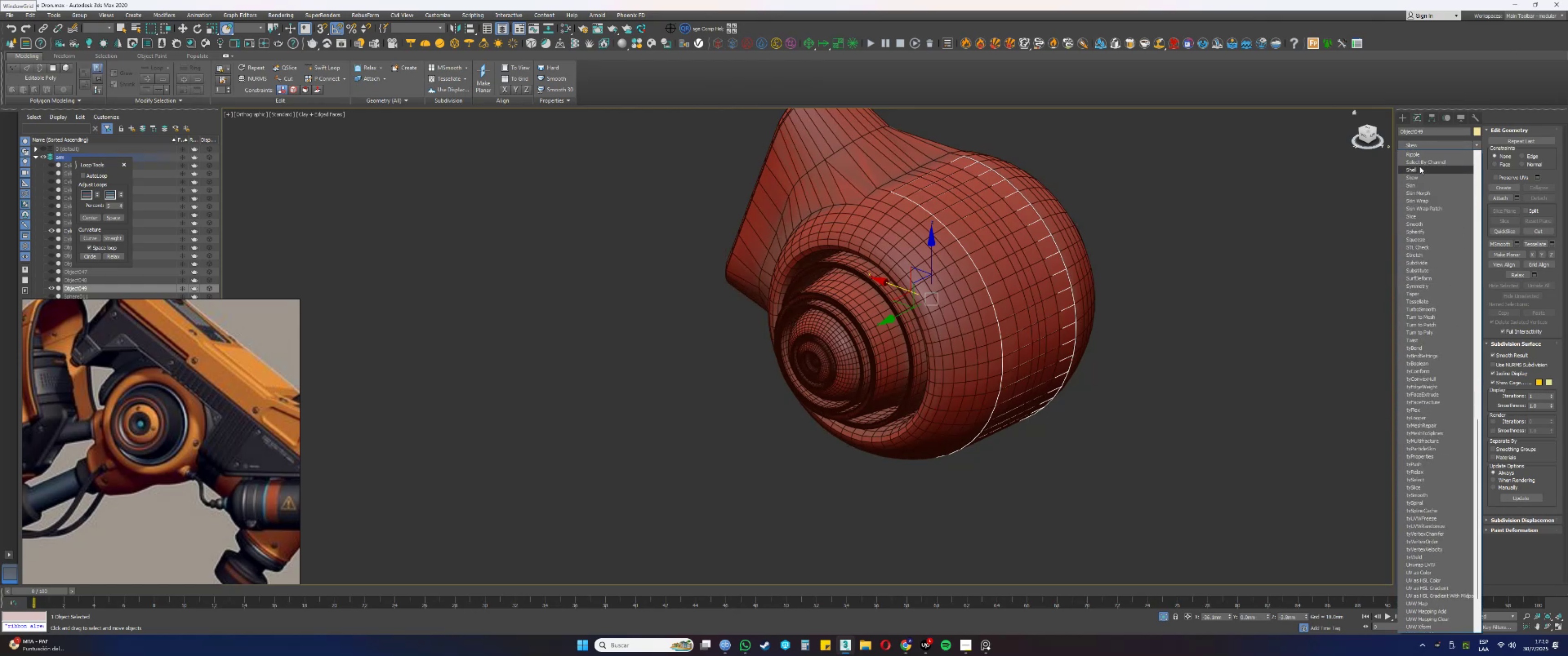 
left_click([1417, 169])
 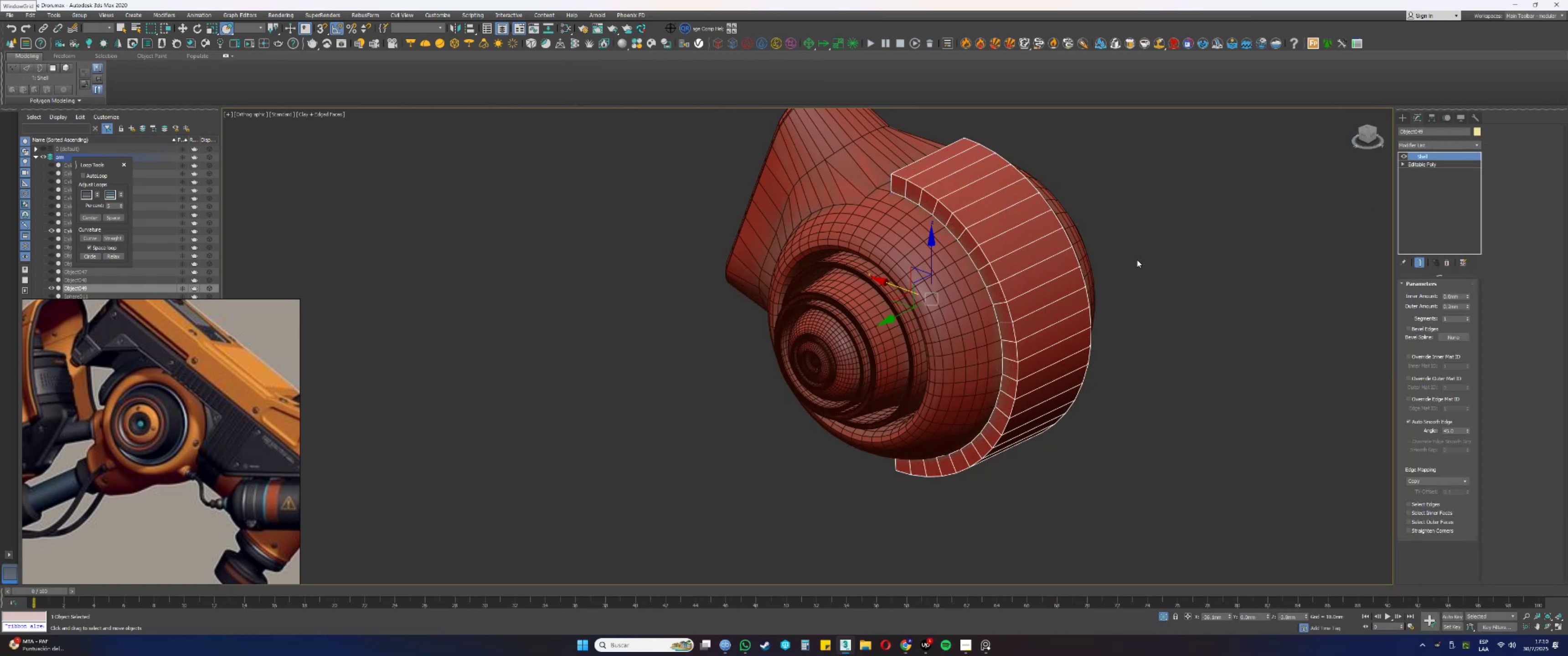 
key(Alt+AltLeft)
 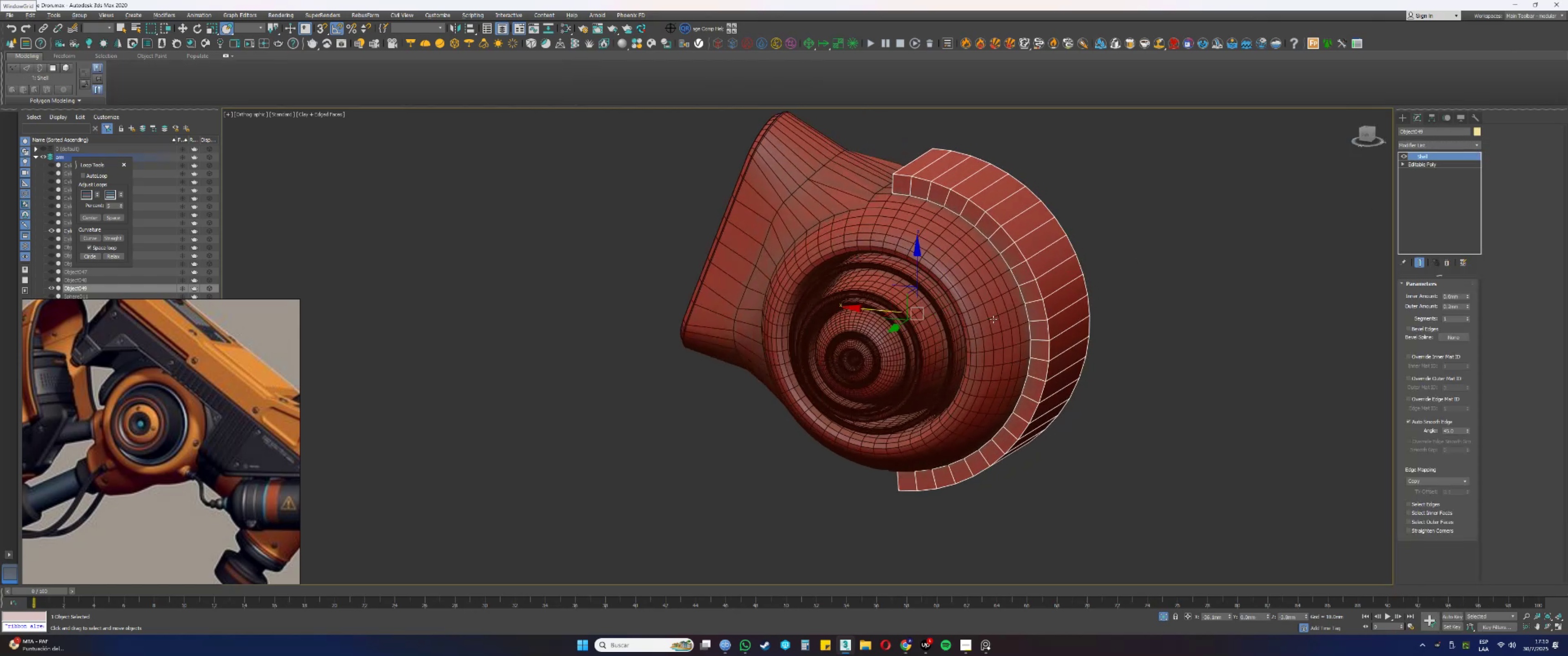 
key(F3)
 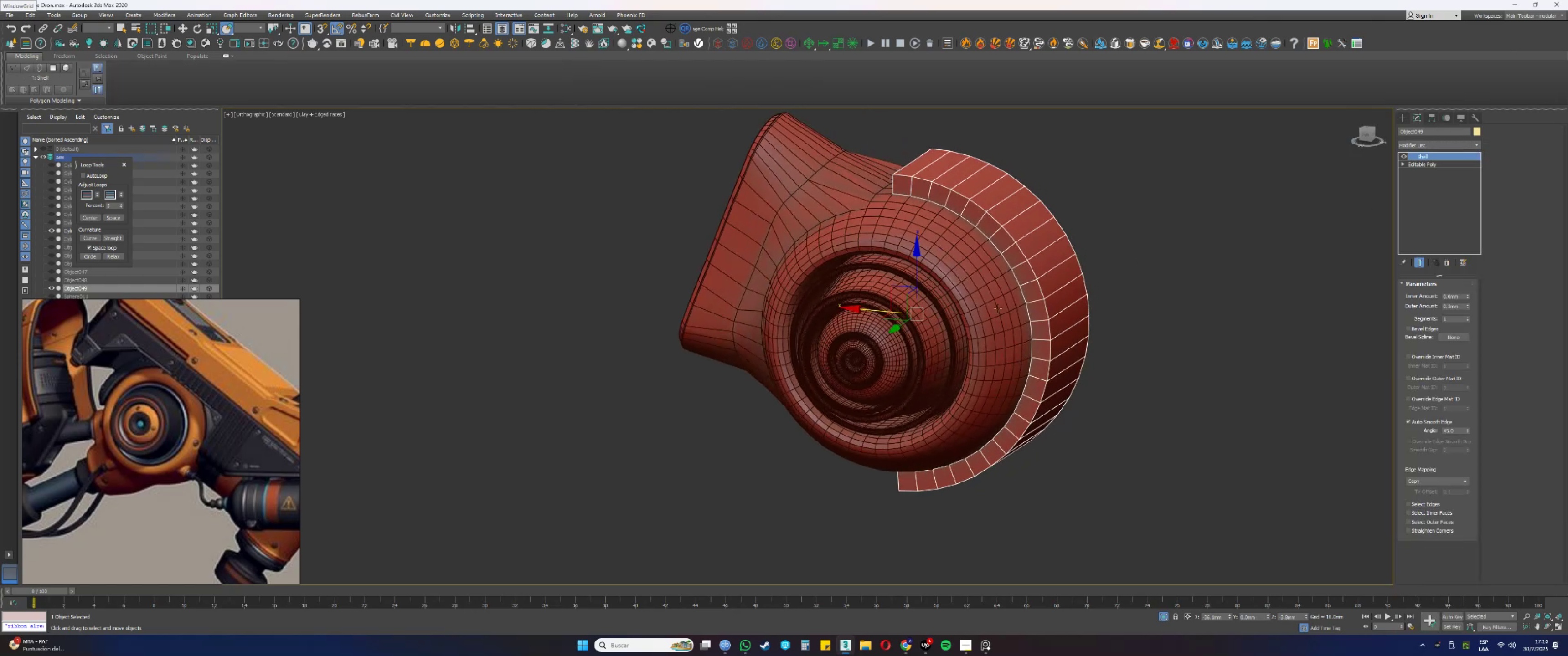 
key(F3)
 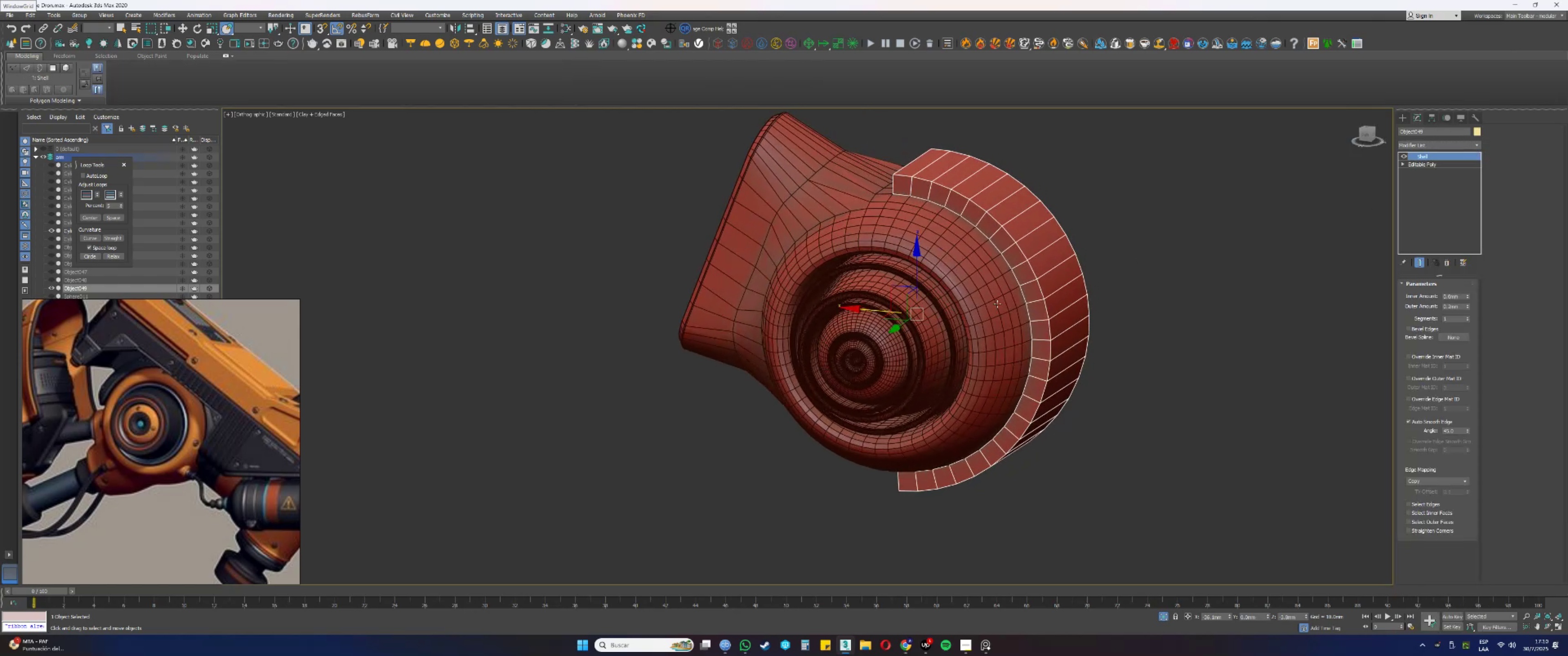 
key(F4)
 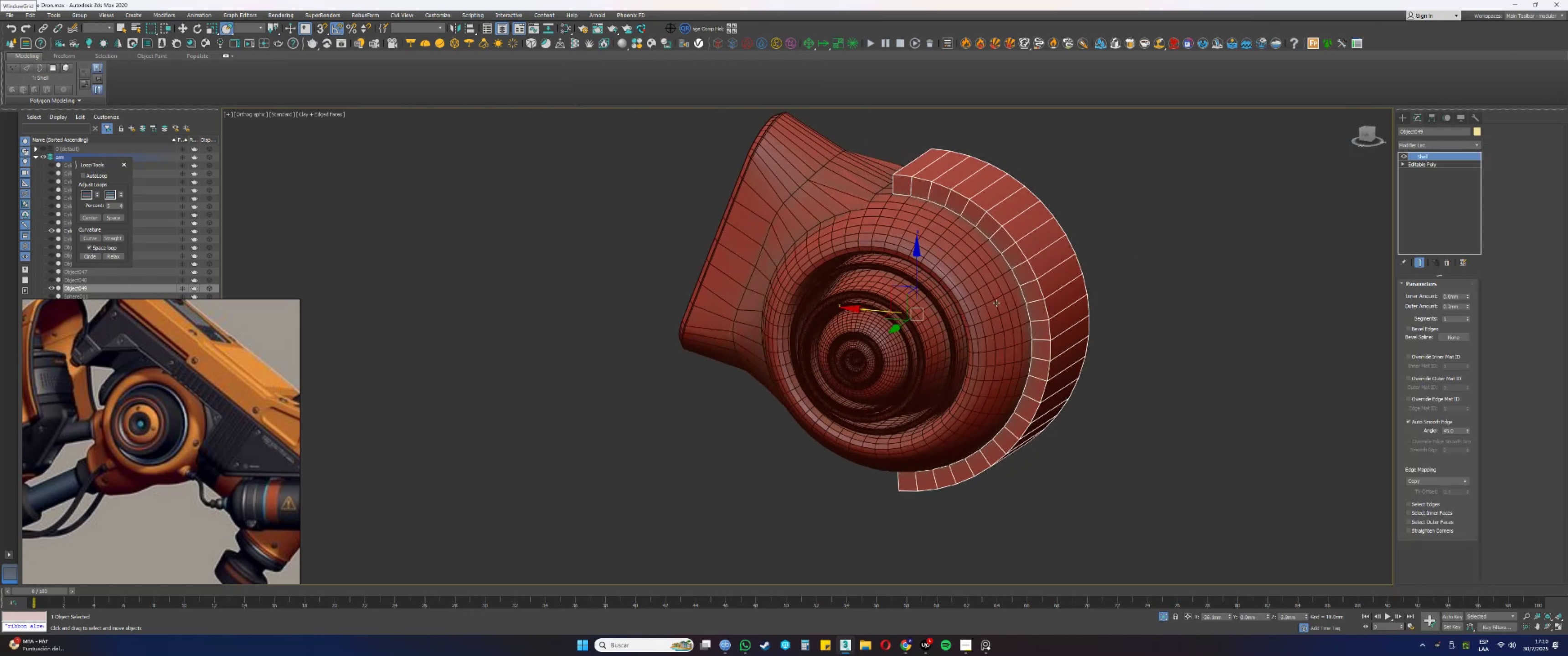 
scroll: coordinate [995, 301], scroll_direction: down, amount: 2.0
 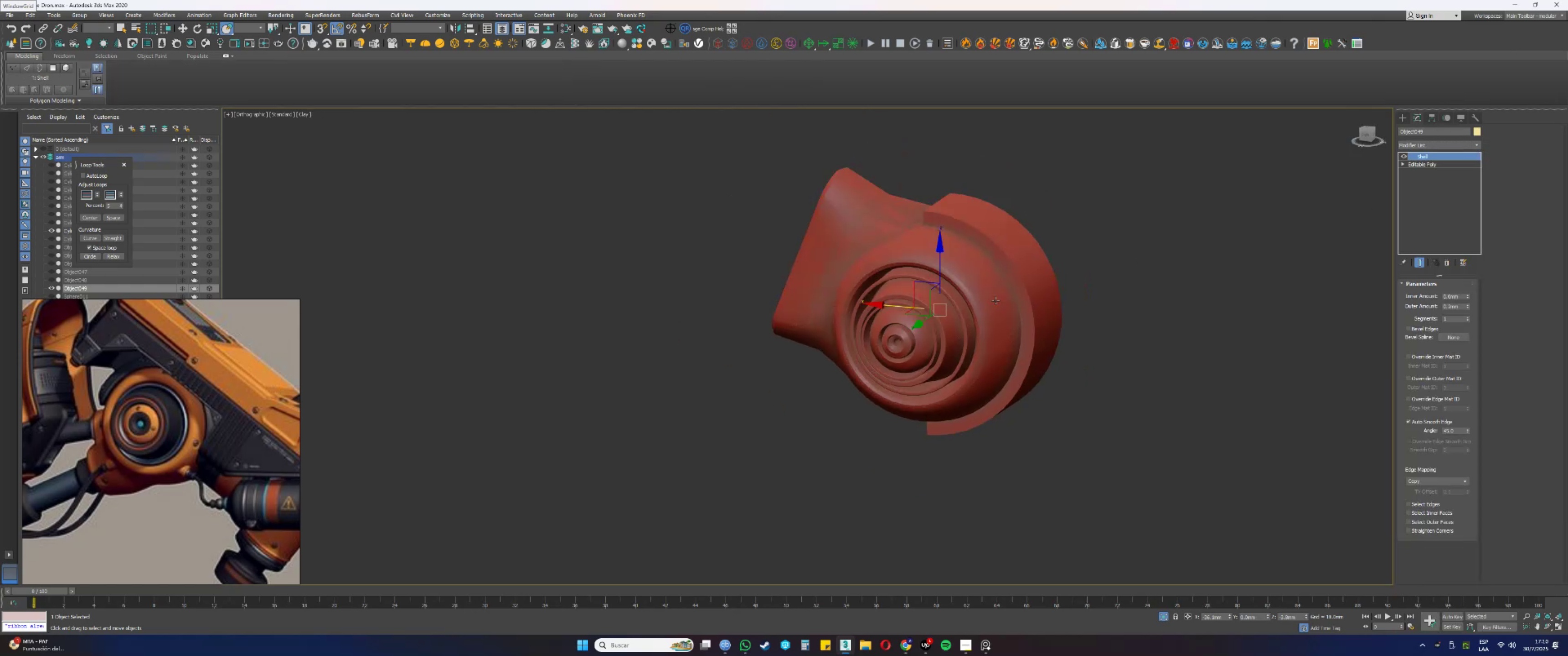 
hold_key(key=AltLeft, duration=1.53)
 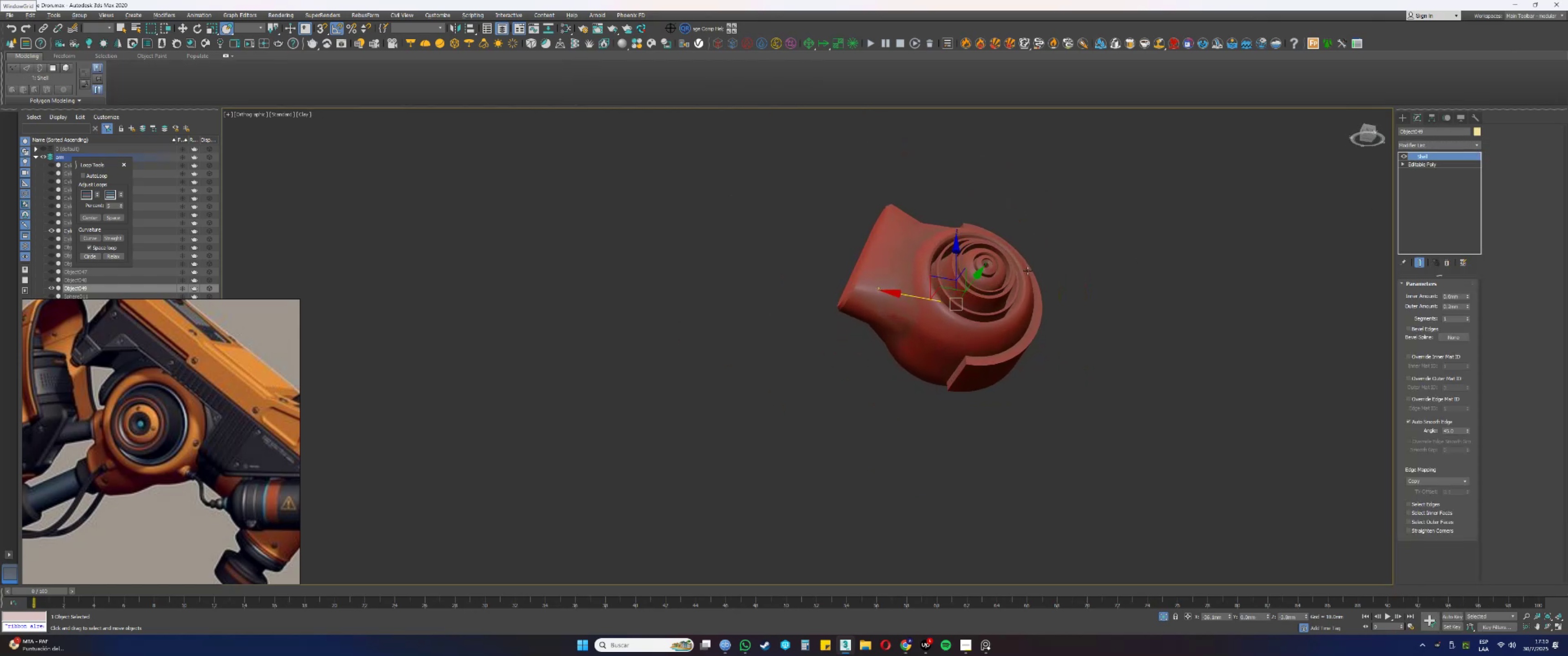 
hold_key(key=AltLeft, duration=0.82)
 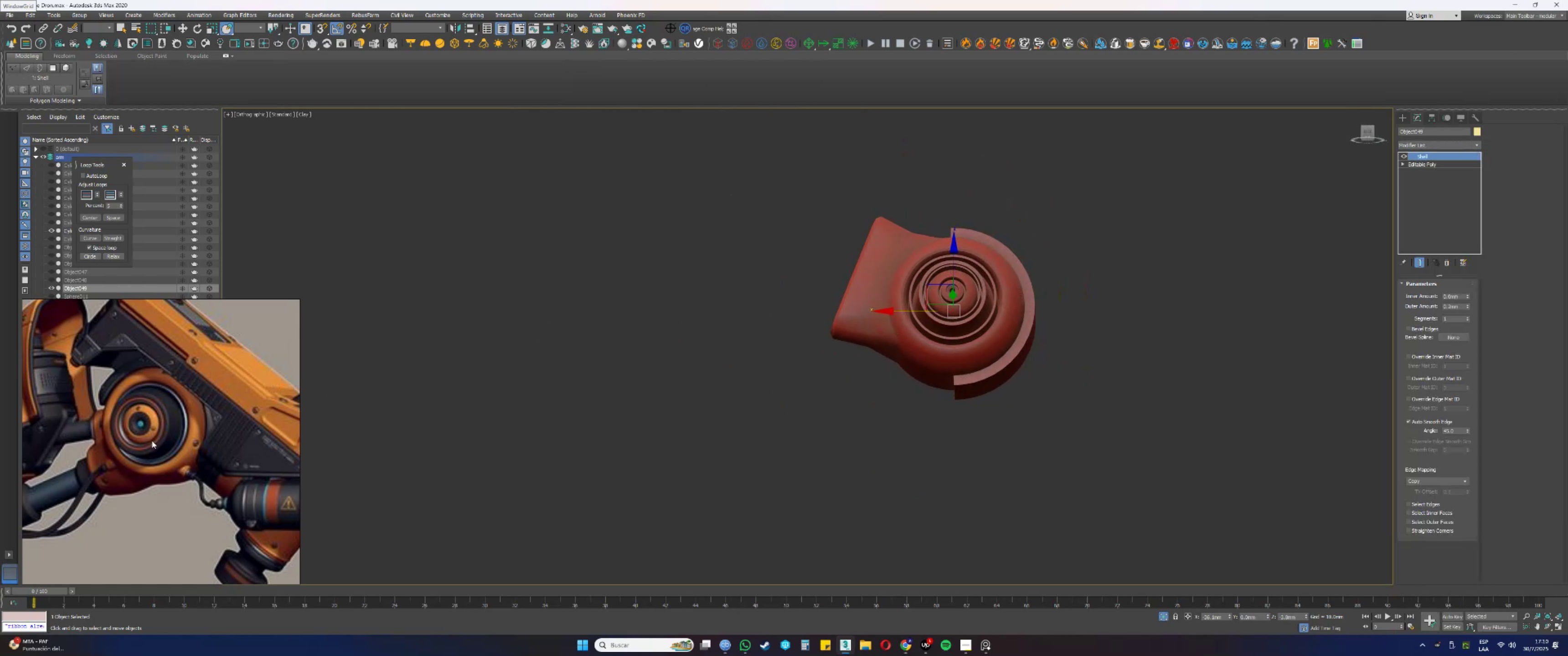 
scroll: coordinate [182, 428], scroll_direction: down, amount: 5.0
 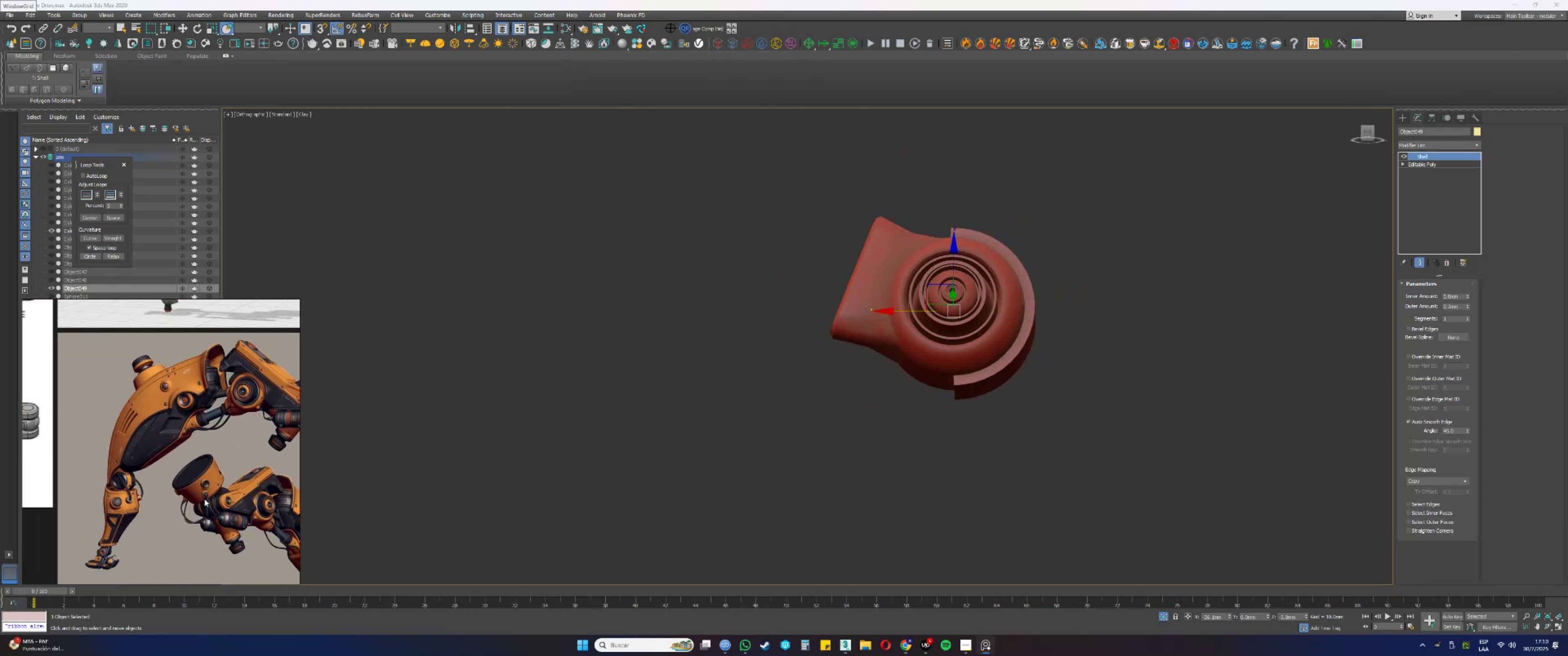 
scroll: coordinate [193, 431], scroll_direction: up, amount: 3.0
 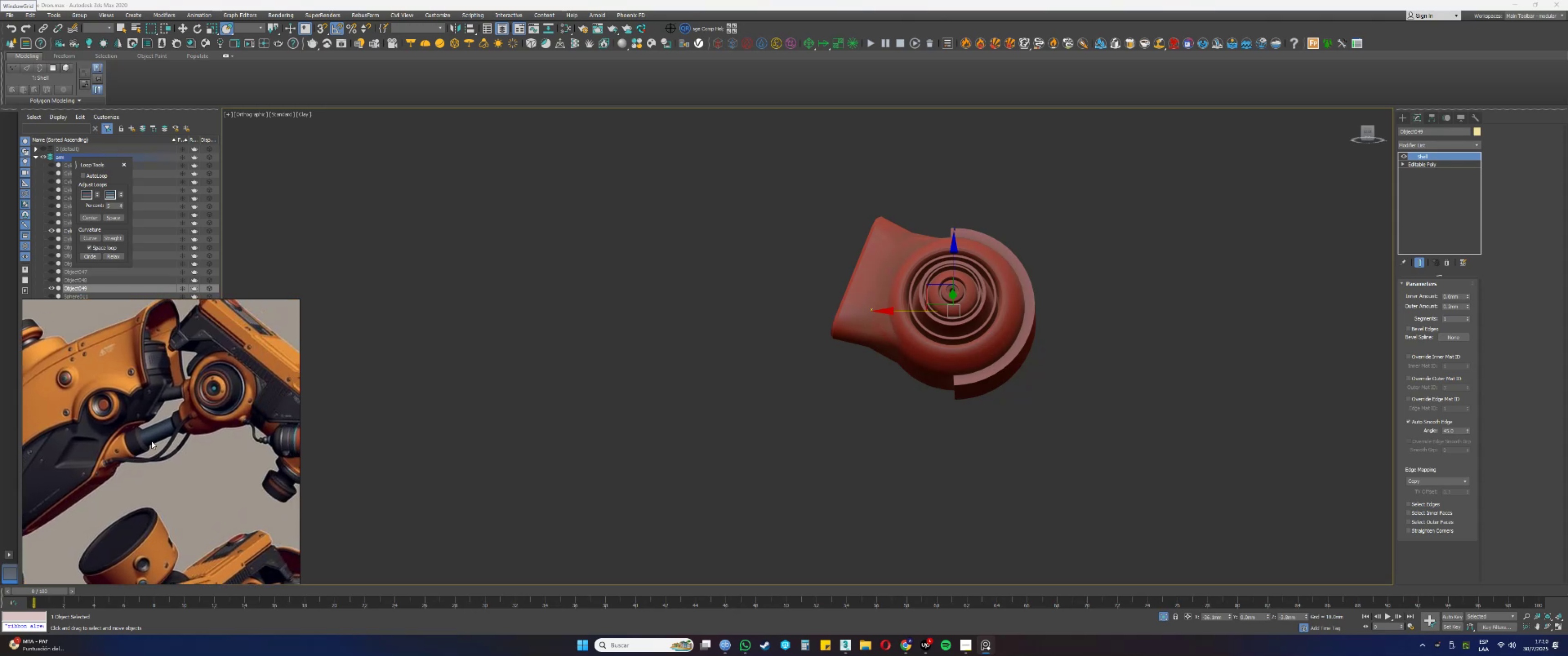 
wait(11.26)
 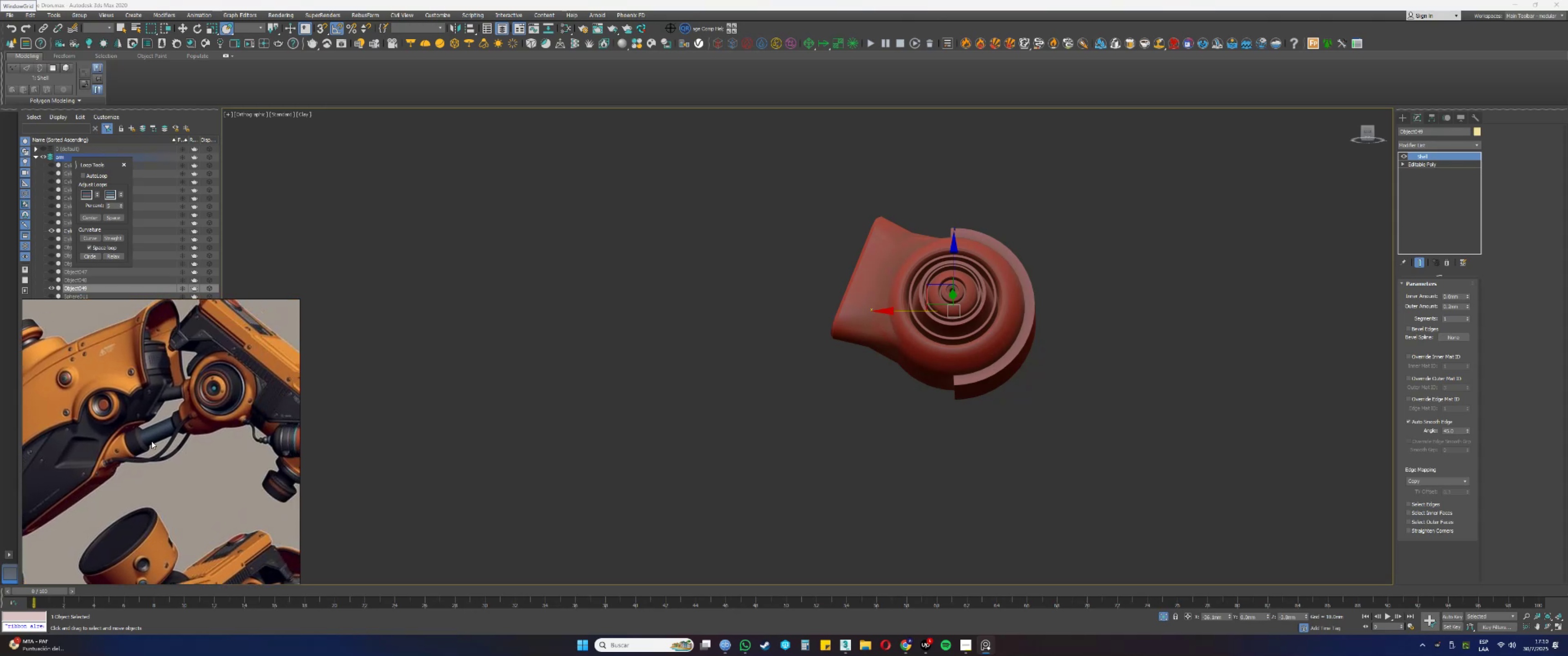 
scroll: coordinate [123, 495], scroll_direction: down, amount: 2.0
 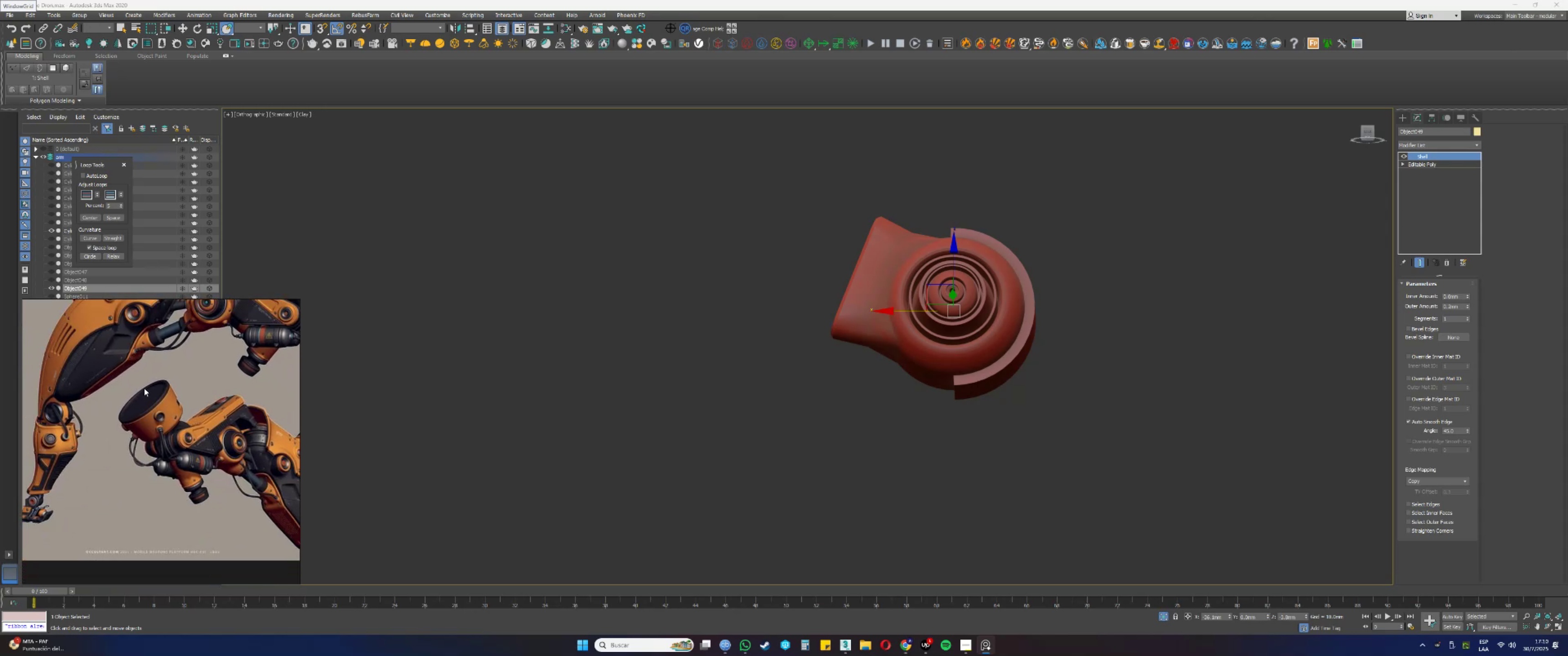 
scroll: coordinate [198, 428], scroll_direction: up, amount: 3.0
 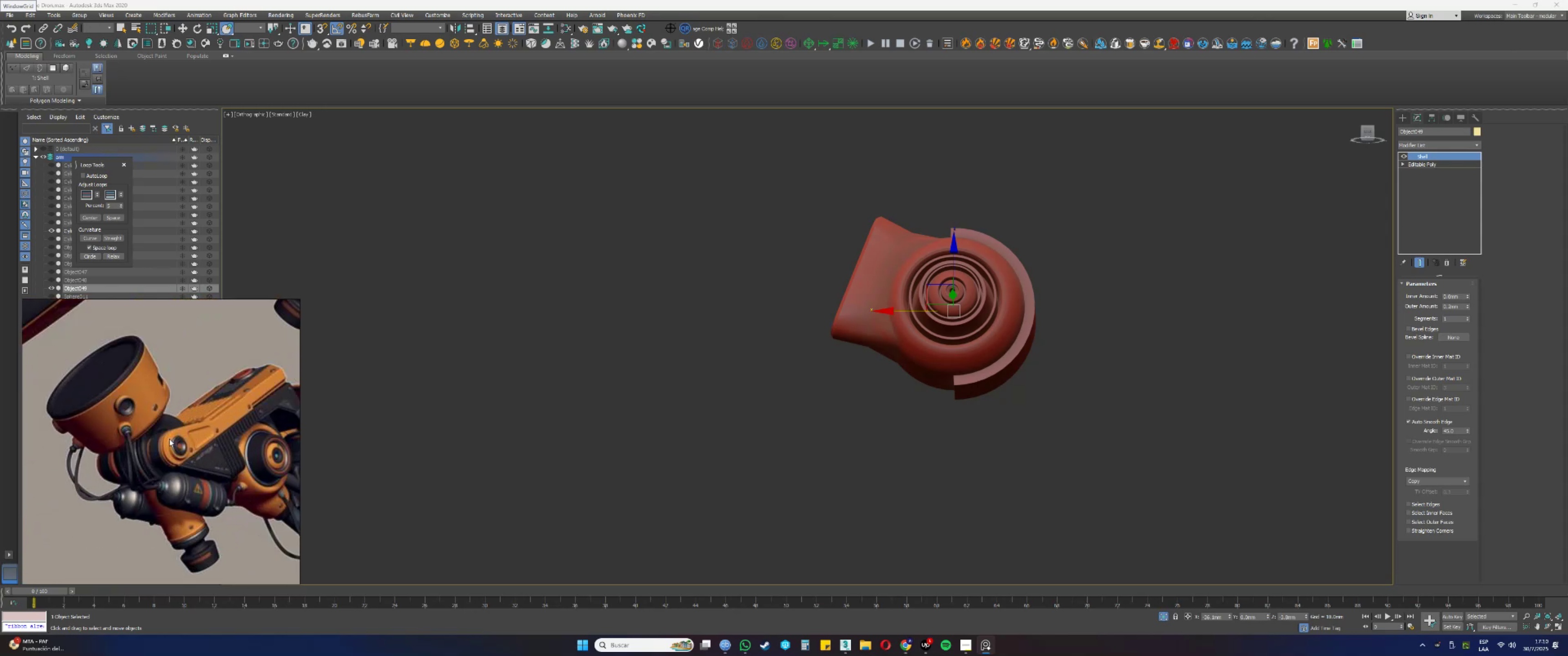 
scroll: coordinate [169, 439], scroll_direction: down, amount: 1.0
 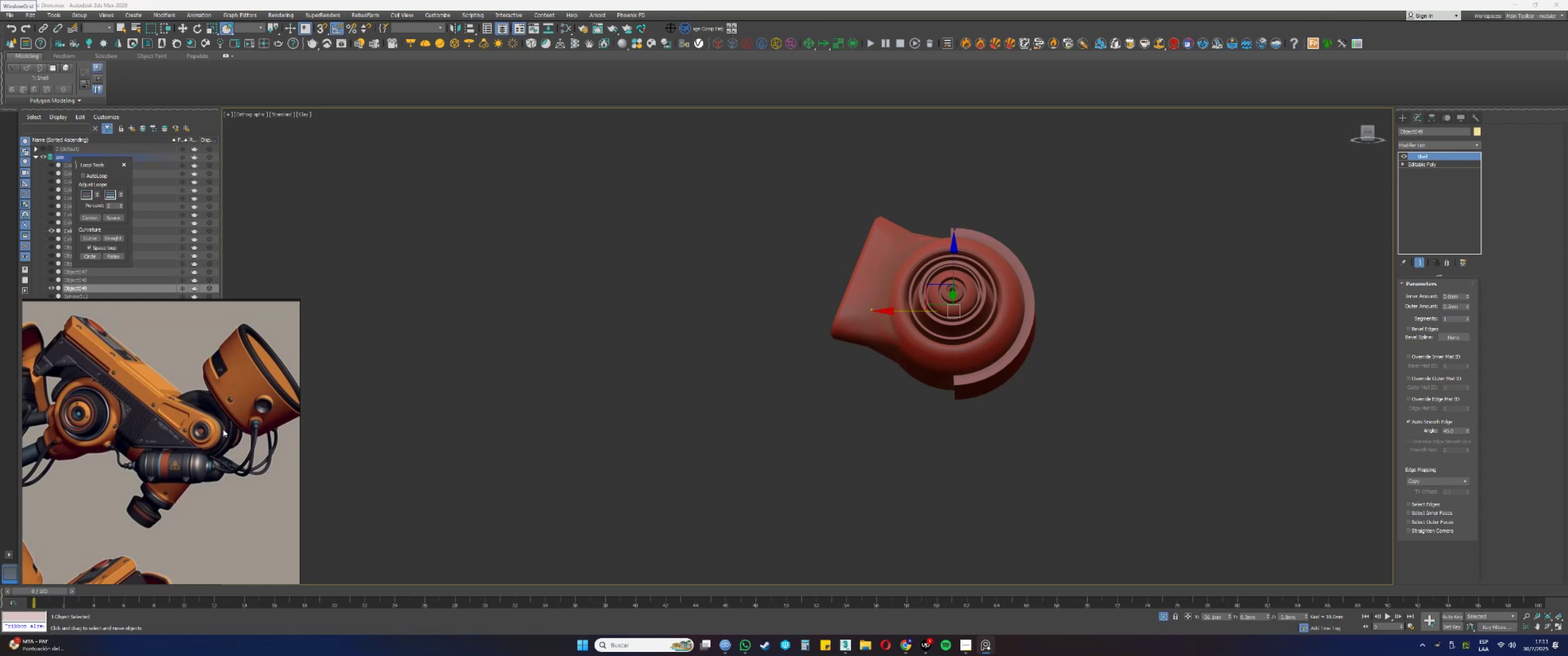 
wait(64.69)
 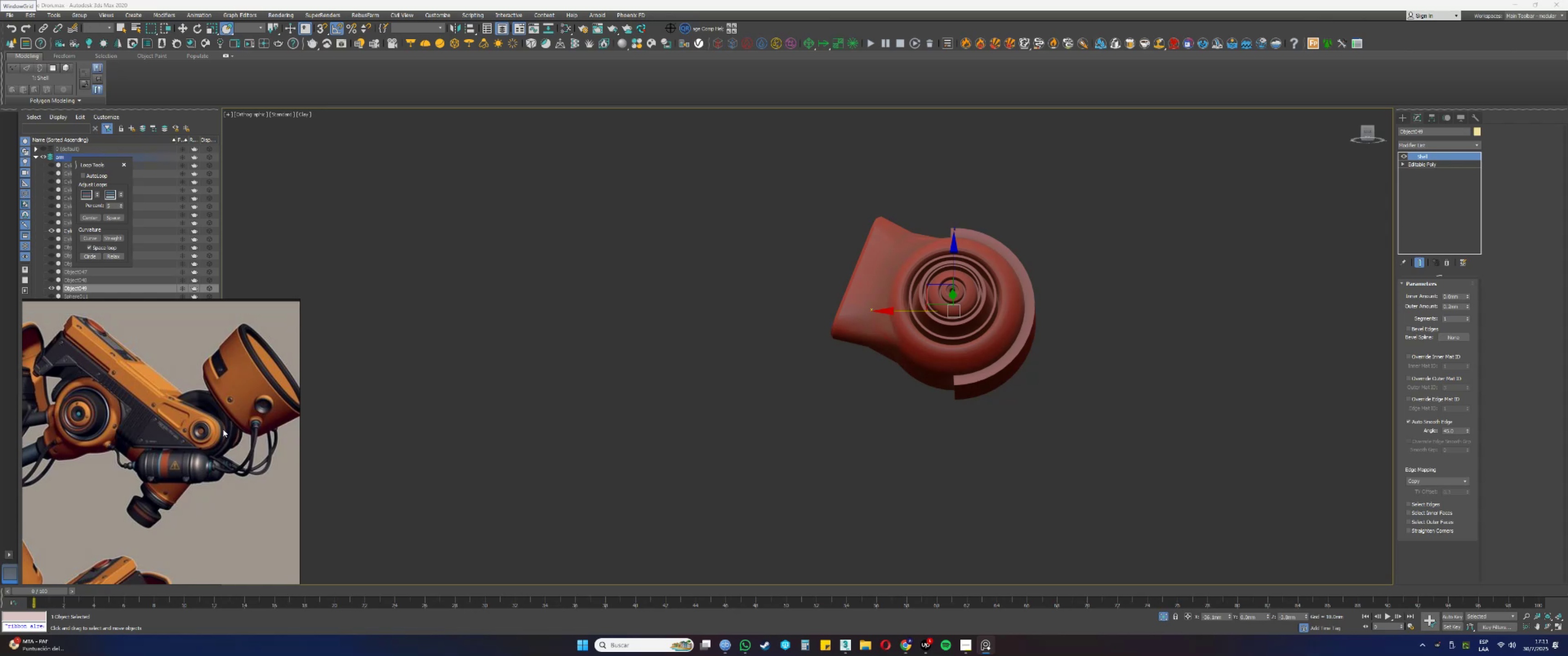 
scroll: coordinate [893, 344], scroll_direction: down, amount: 3.0
 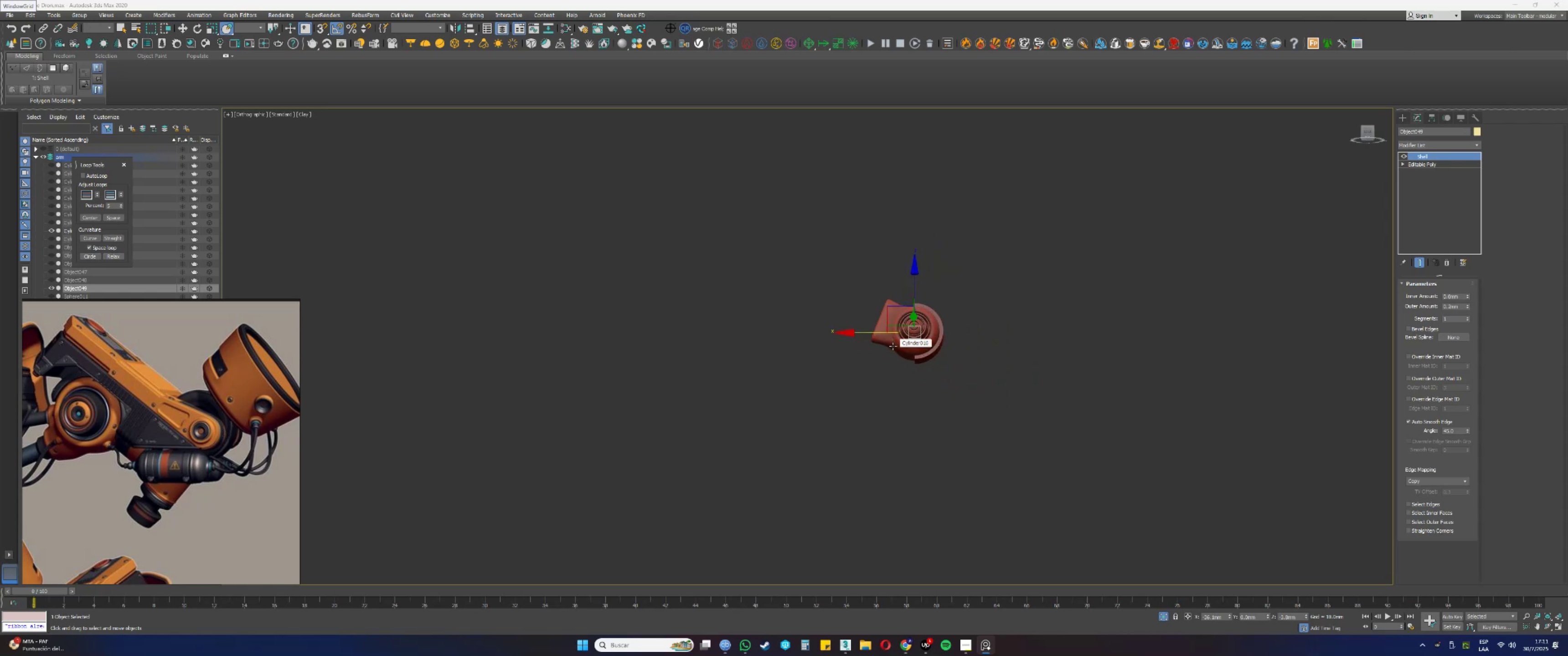 
hold_key(key=AltLeft, duration=0.43)
 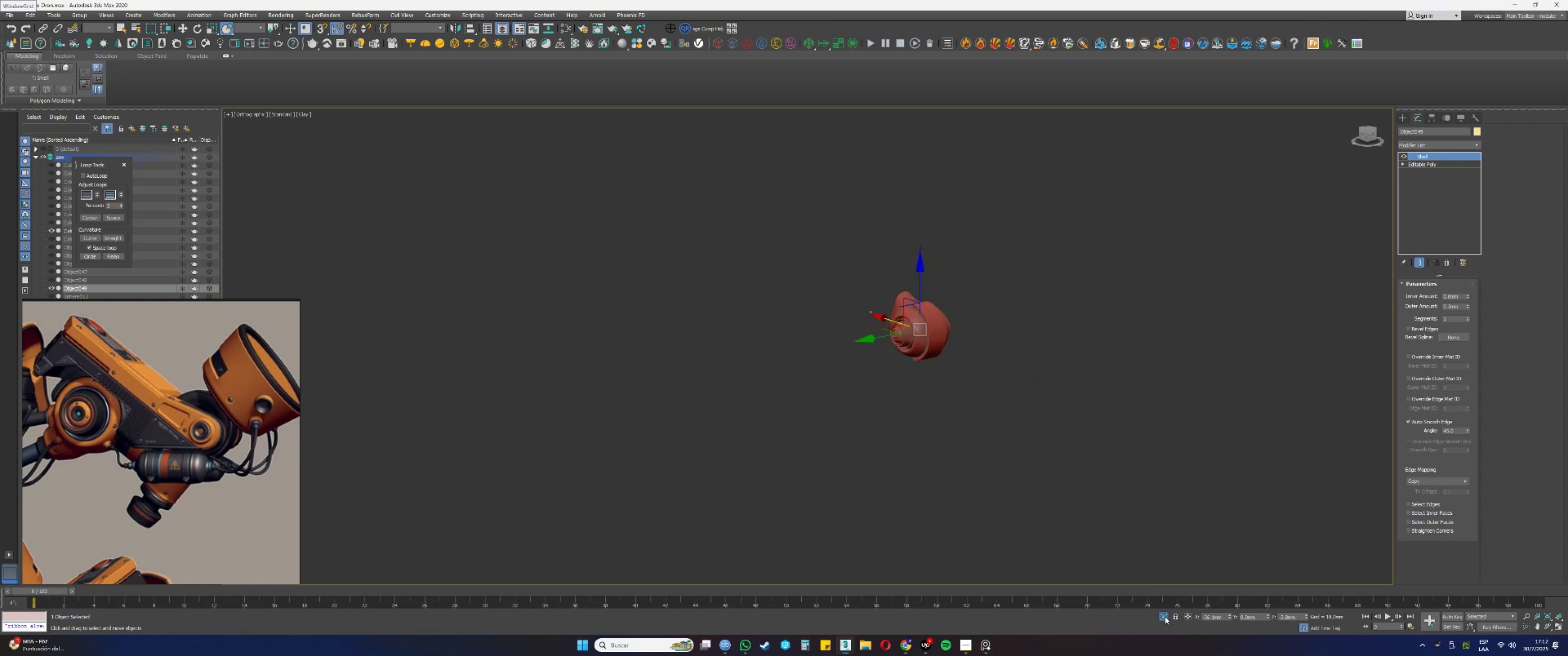 
key(Alt+AltLeft)
 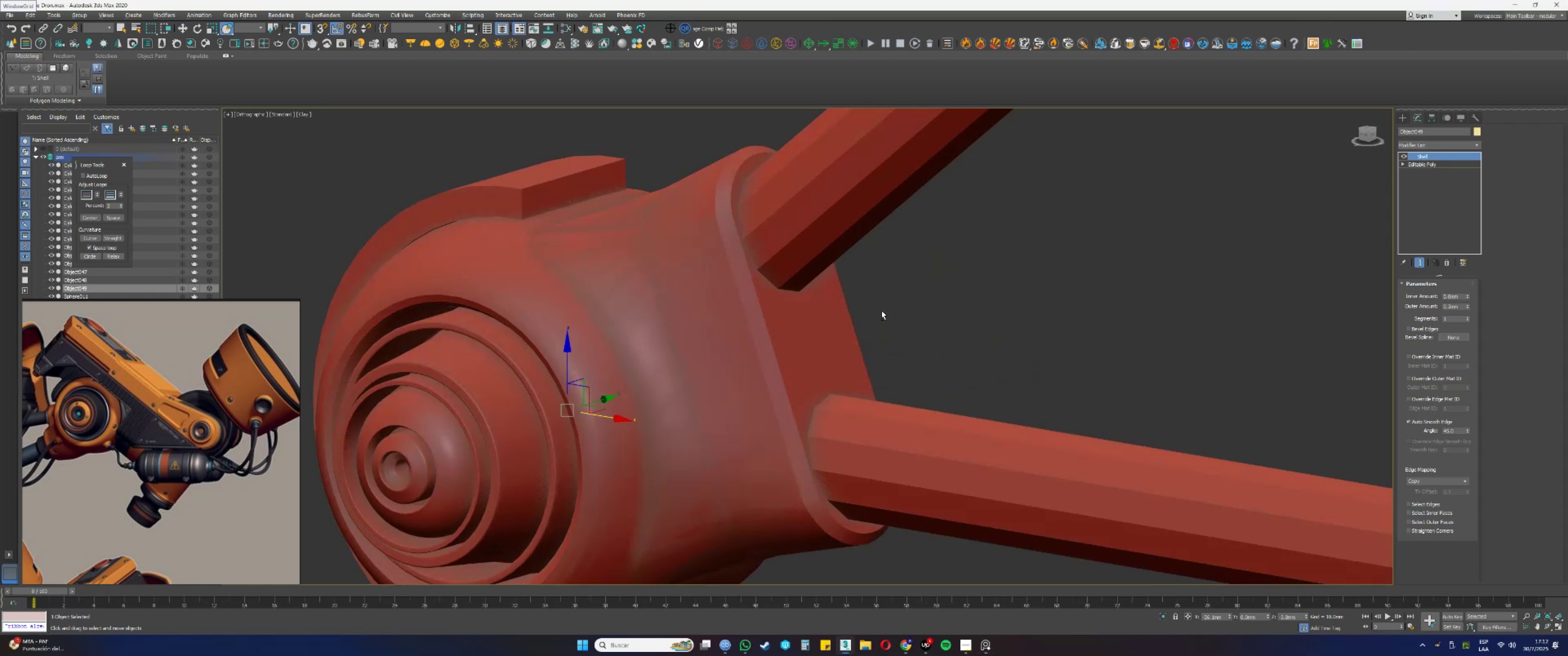 
scroll: coordinate [818, 334], scroll_direction: down, amount: 10.0
 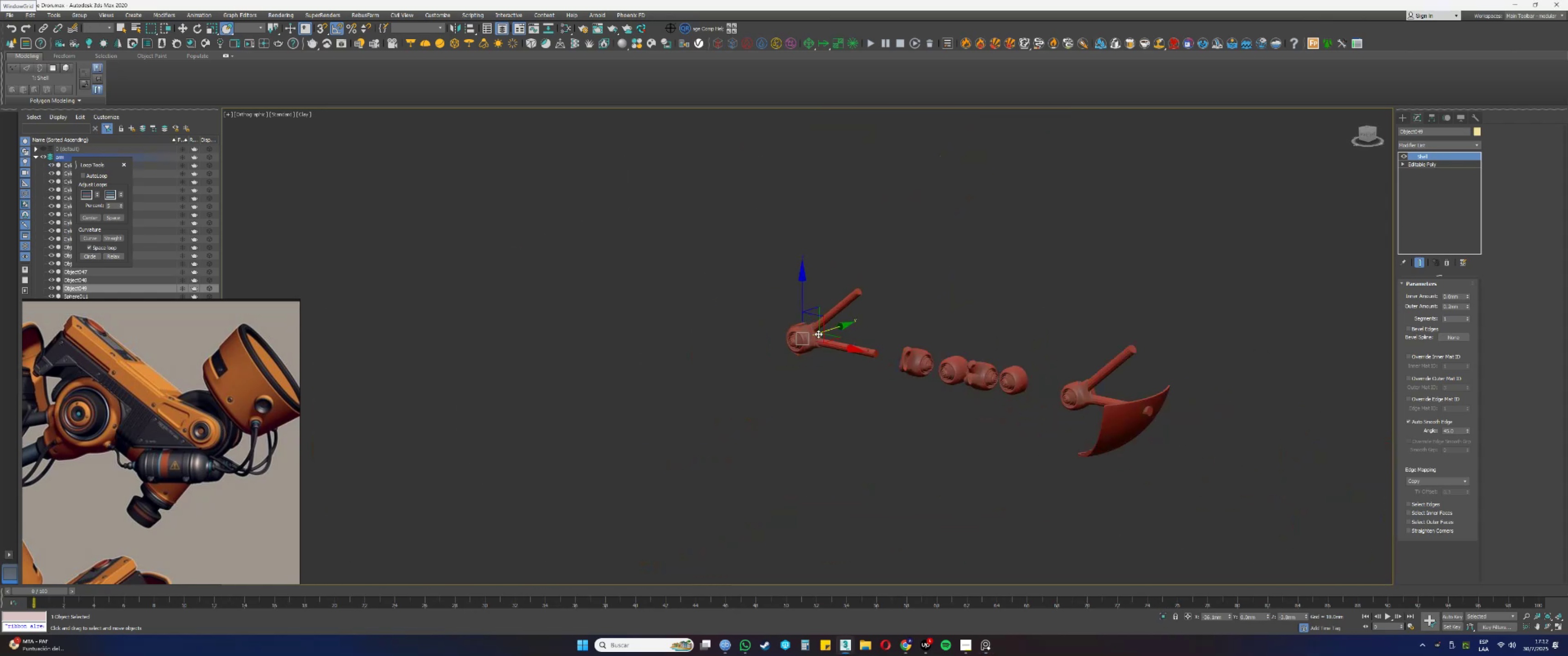 
hold_key(key=AltLeft, duration=0.57)
 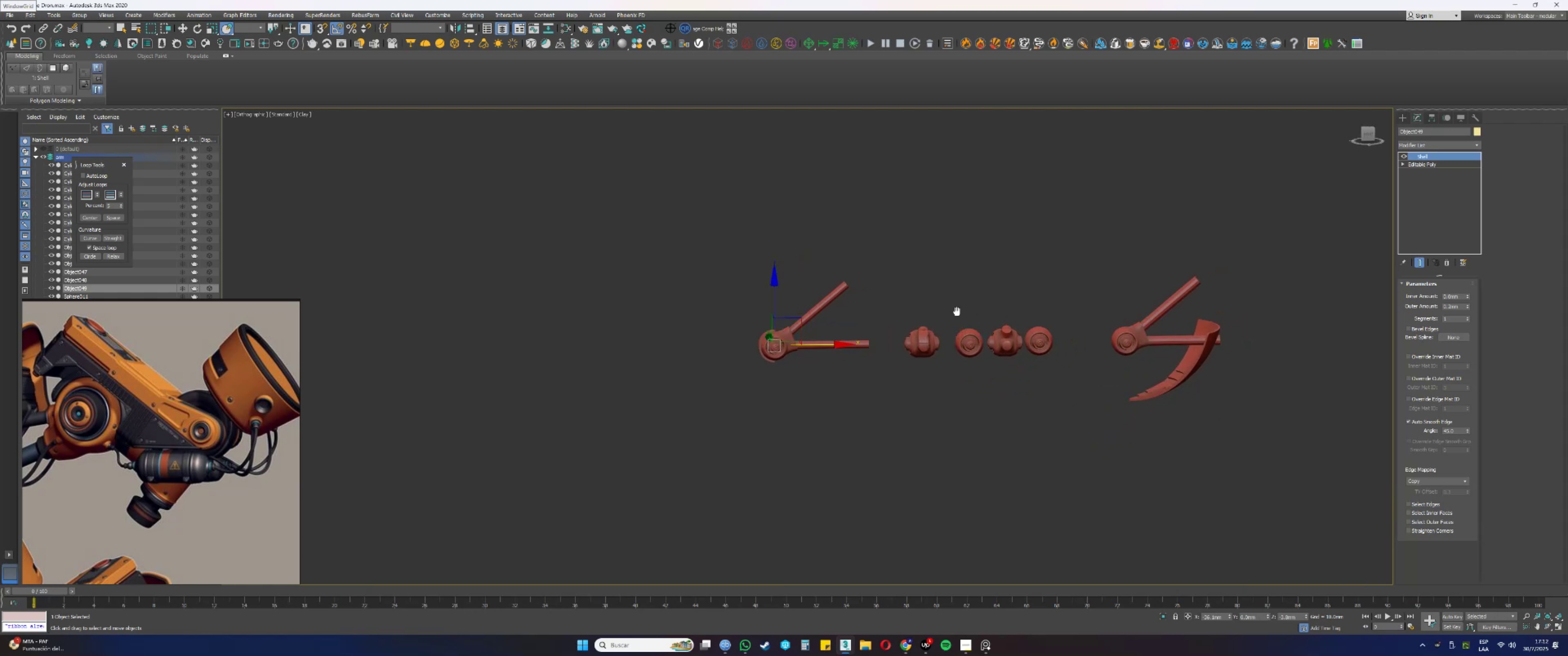 
key(F4)
 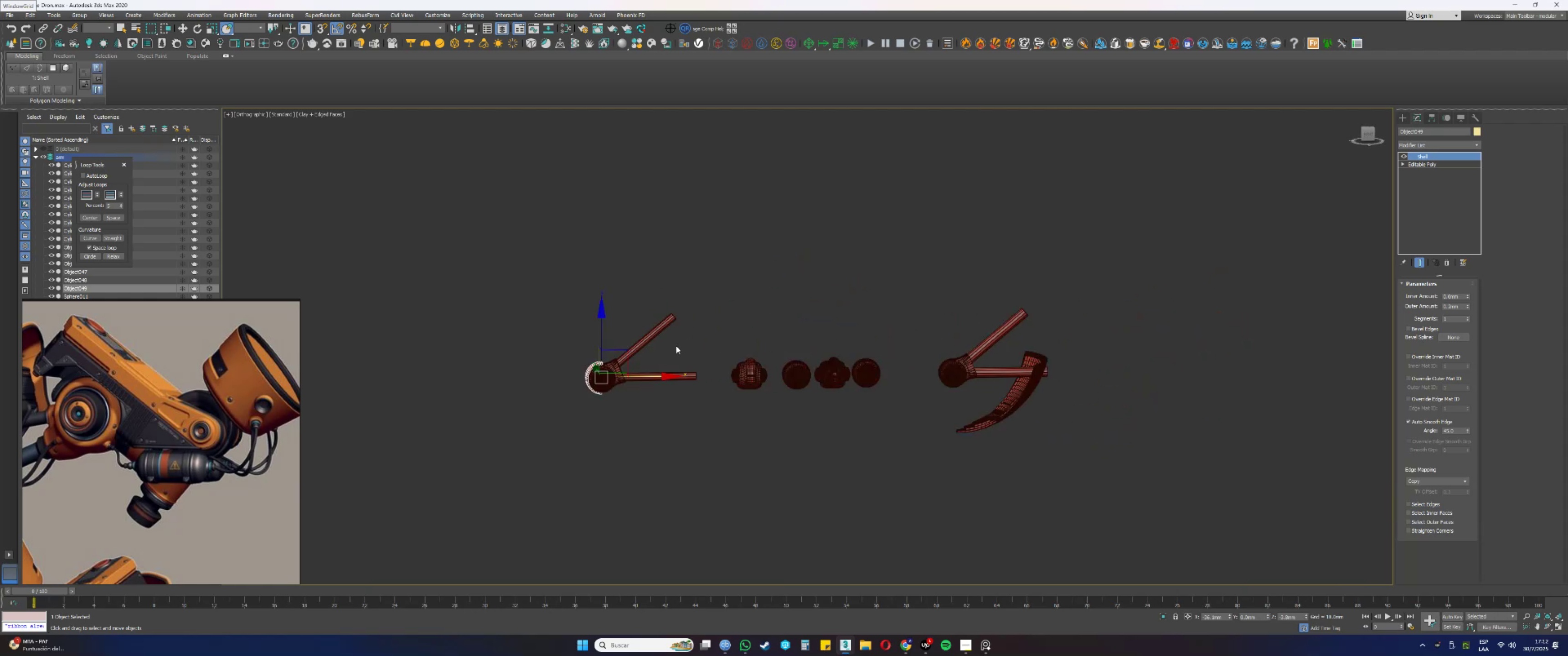 
key(F4)
 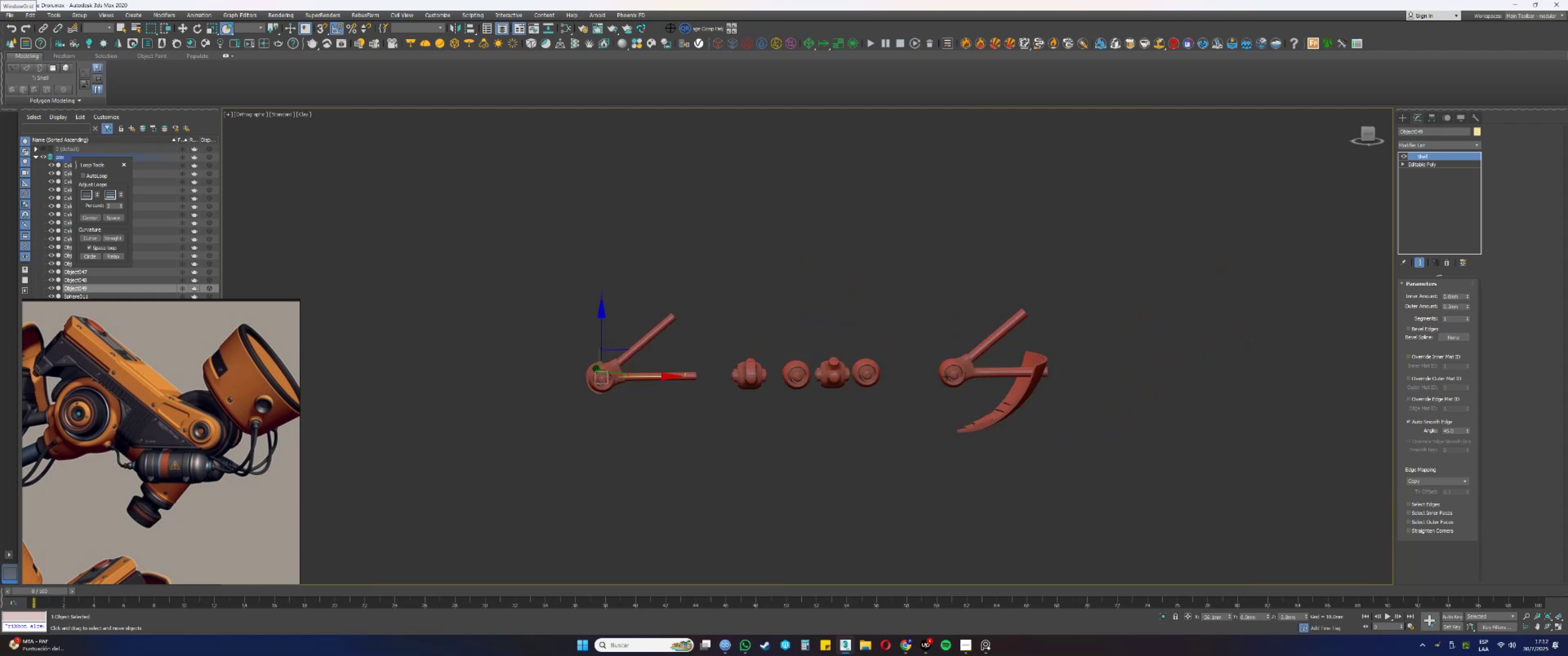 
left_click_drag(start_coordinate=[979, 399], to_coordinate=[946, 343])
 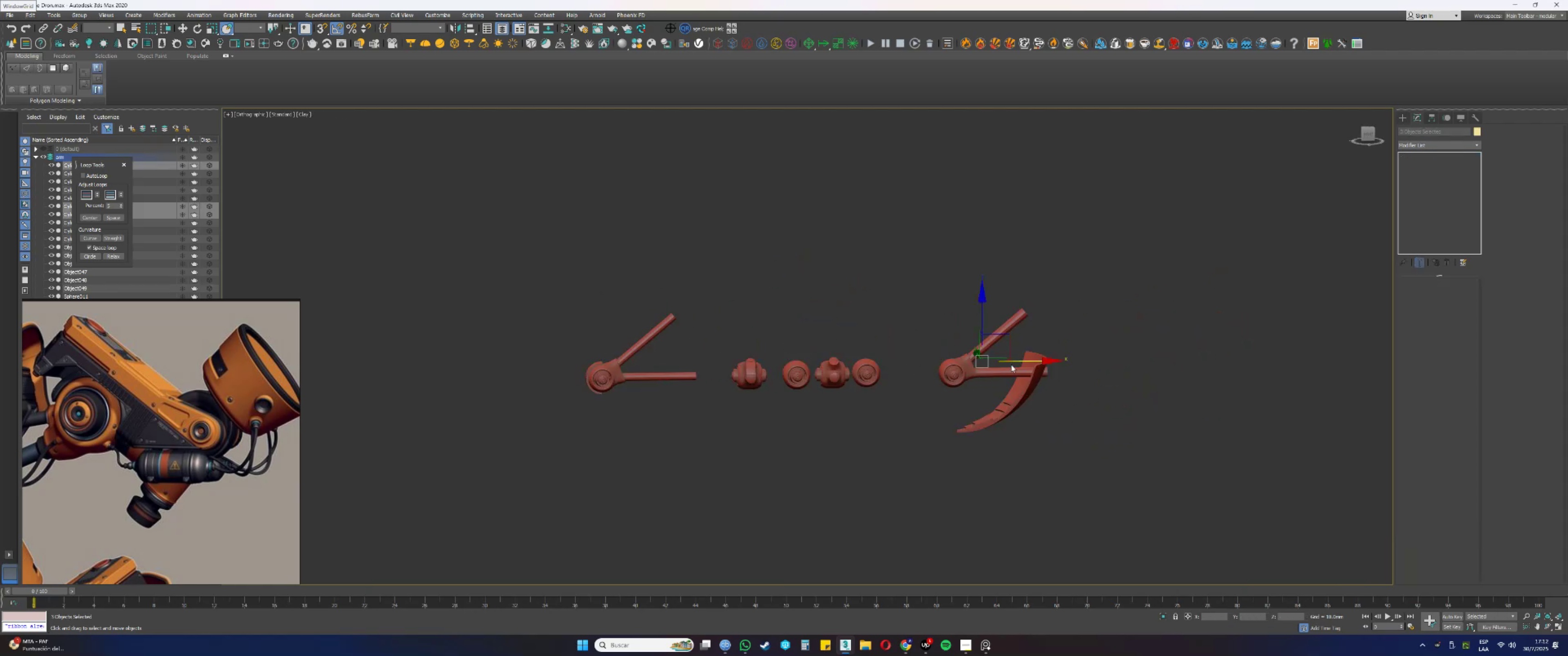 
left_click_drag(start_coordinate=[1024, 360], to_coordinate=[519, 358])
 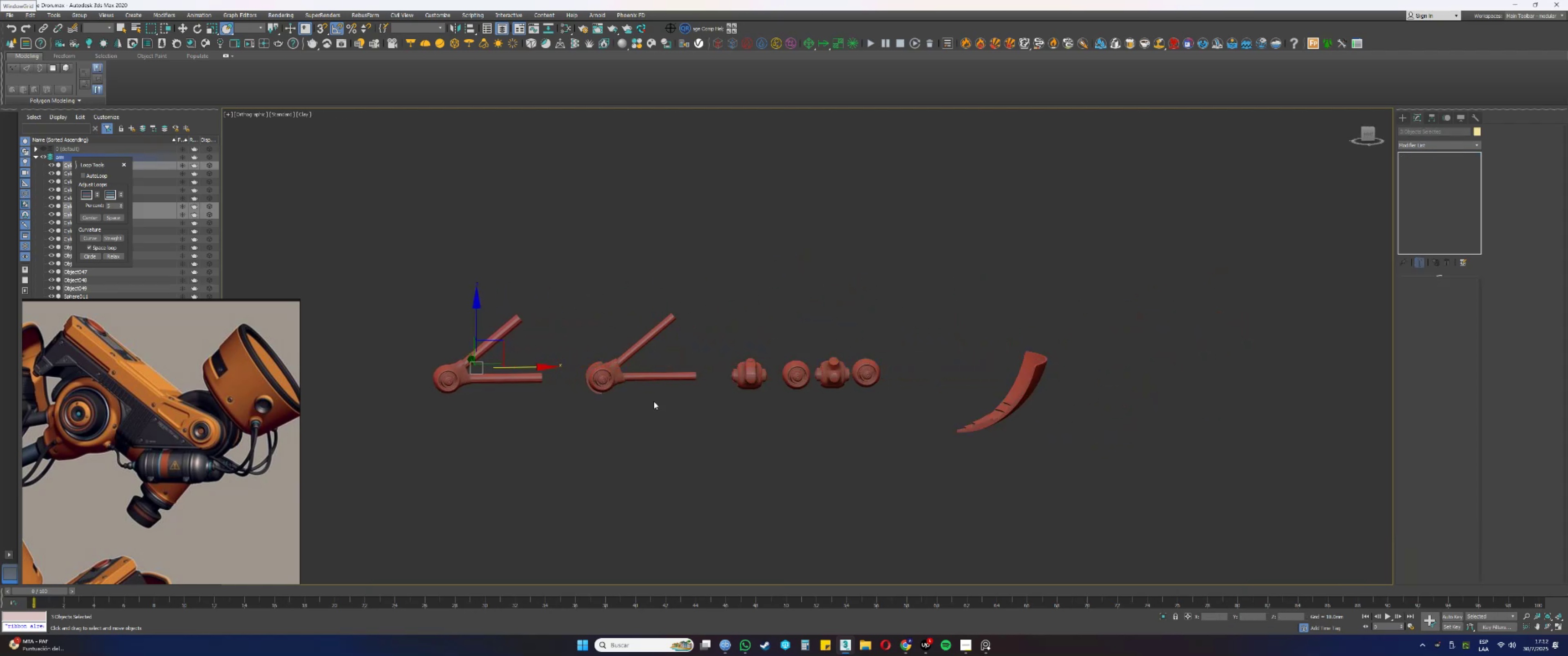 
left_click_drag(start_coordinate=[679, 421], to_coordinate=[612, 360])
 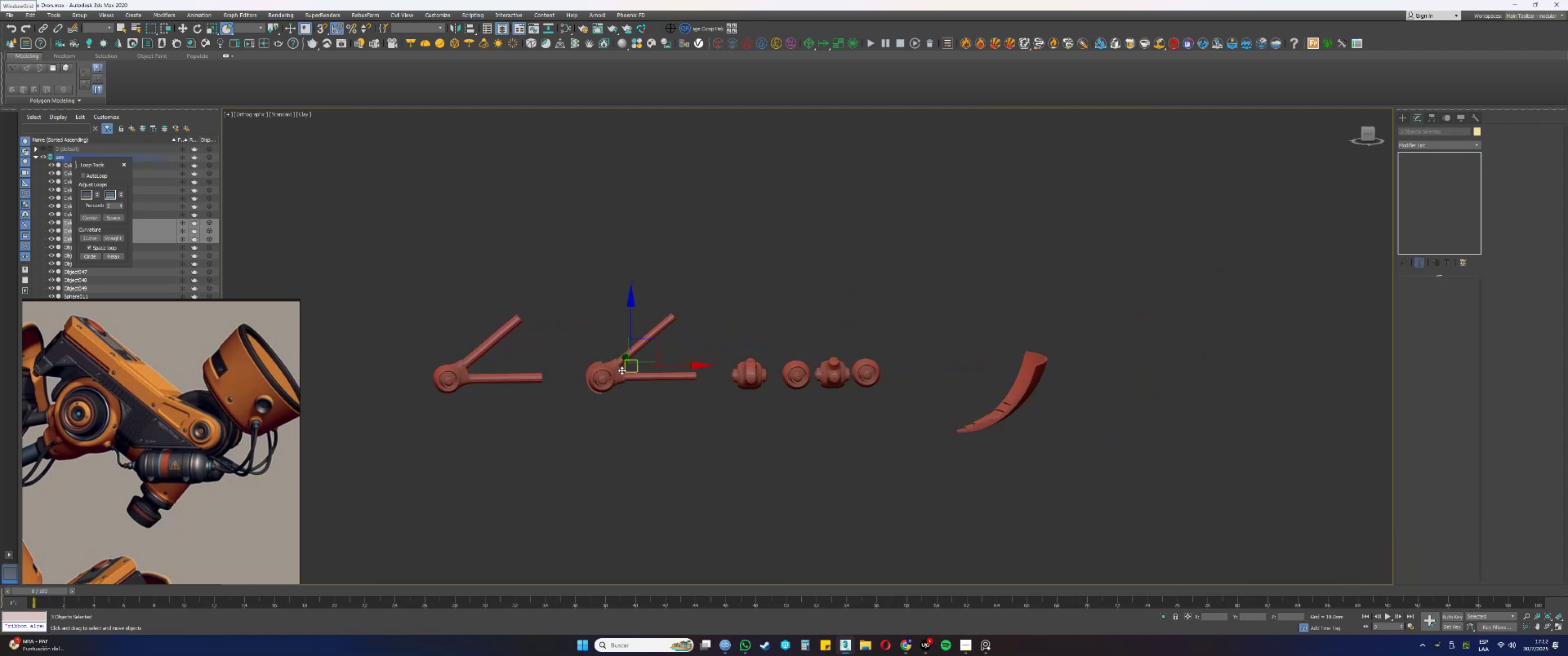 
left_click_drag(start_coordinate=[659, 426], to_coordinate=[594, 337])
 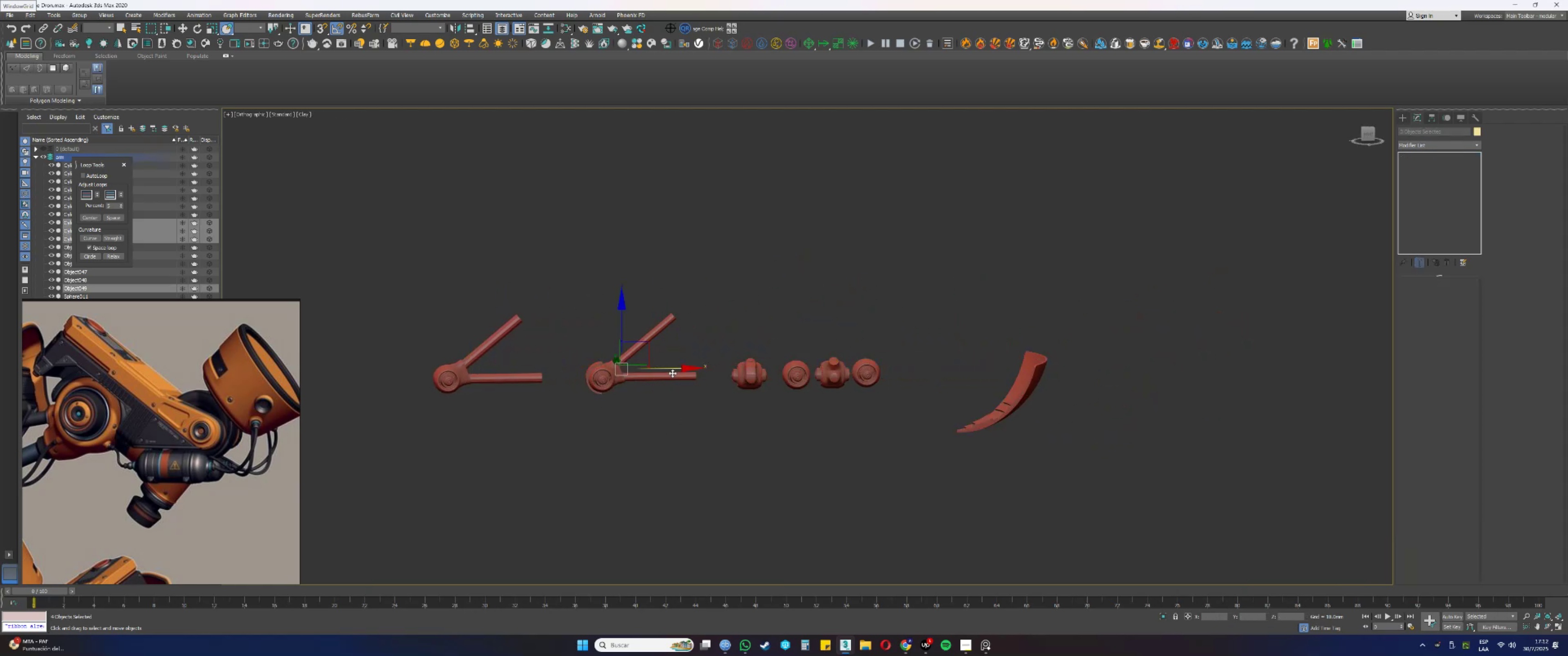 
left_click_drag(start_coordinate=[664, 369], to_coordinate=[995, 351])
 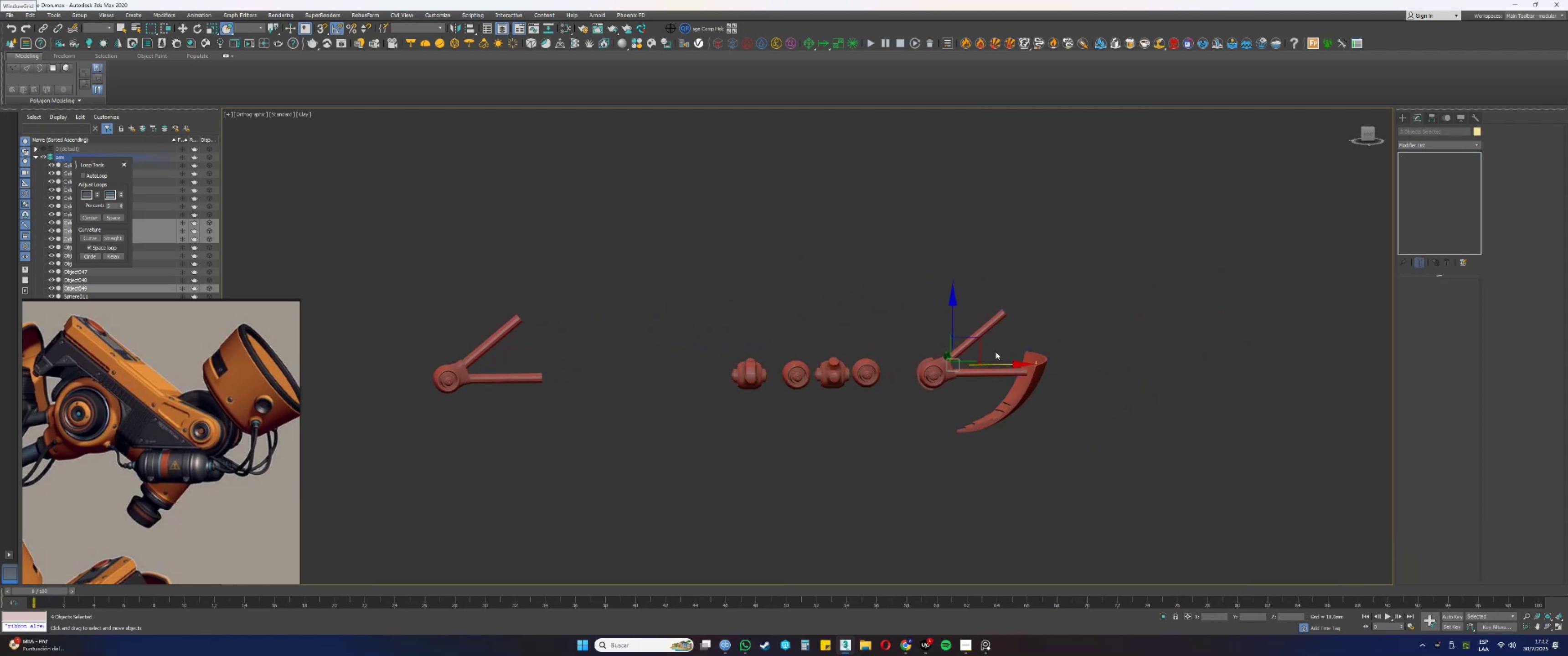 
scroll: coordinate [969, 365], scroll_direction: up, amount: 4.0
 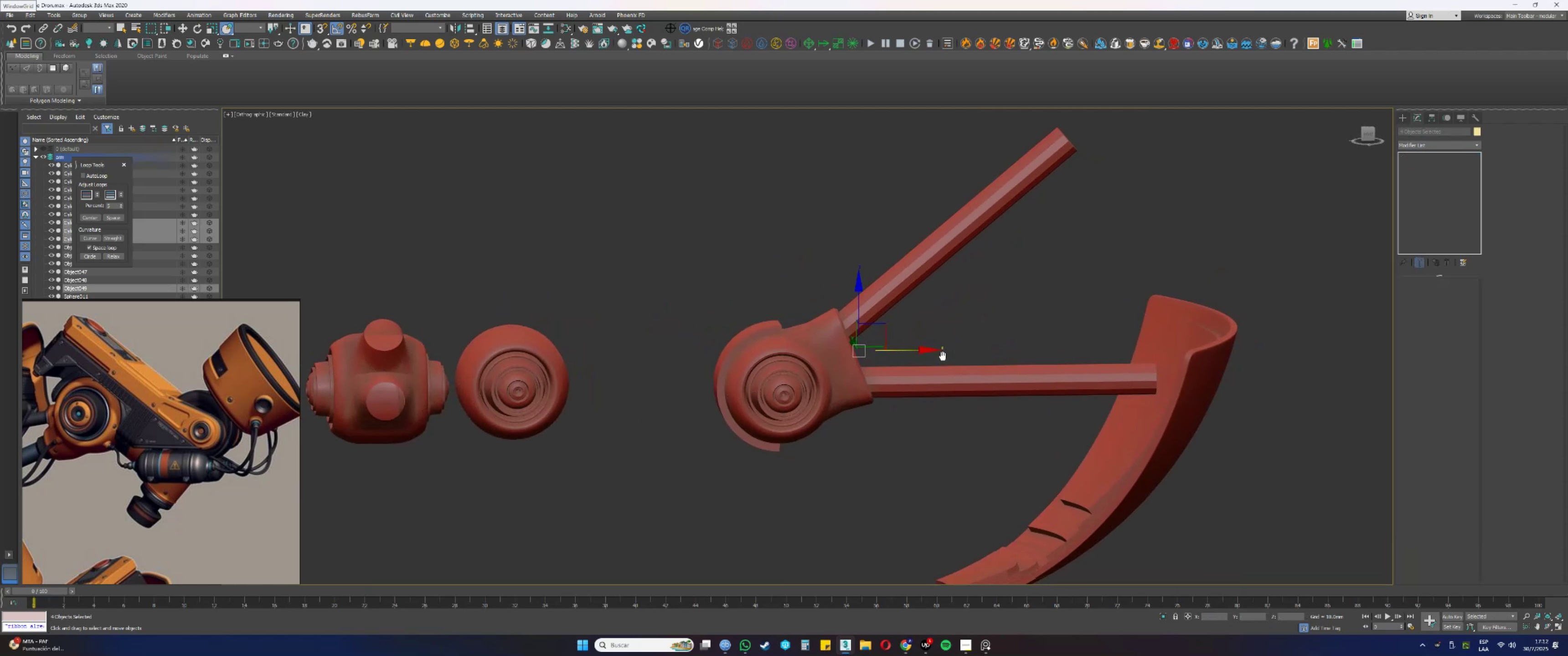 
hold_key(key=AltLeft, duration=0.73)
 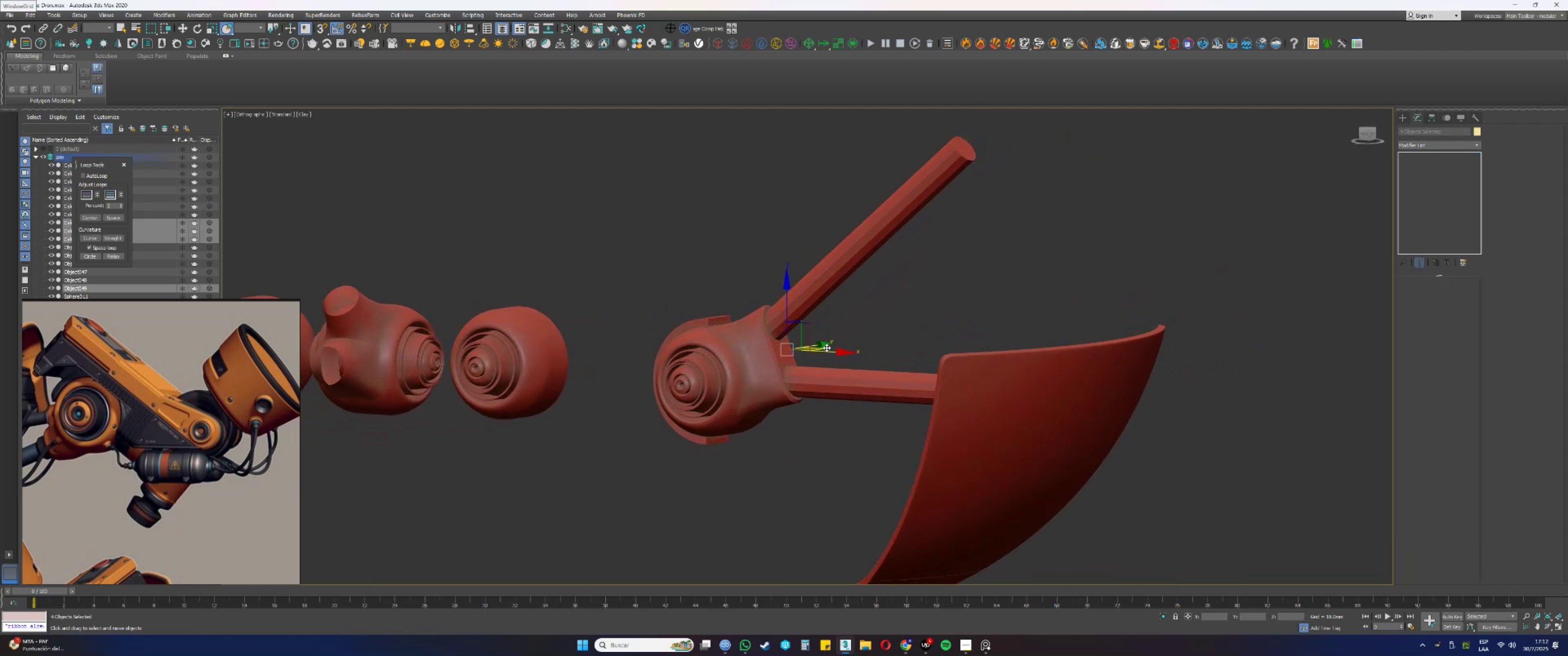 
hold_key(key=AltLeft, duration=2.48)
left_click_drag(start_coordinate=[831, 351], to_coordinate=[862, 350])
 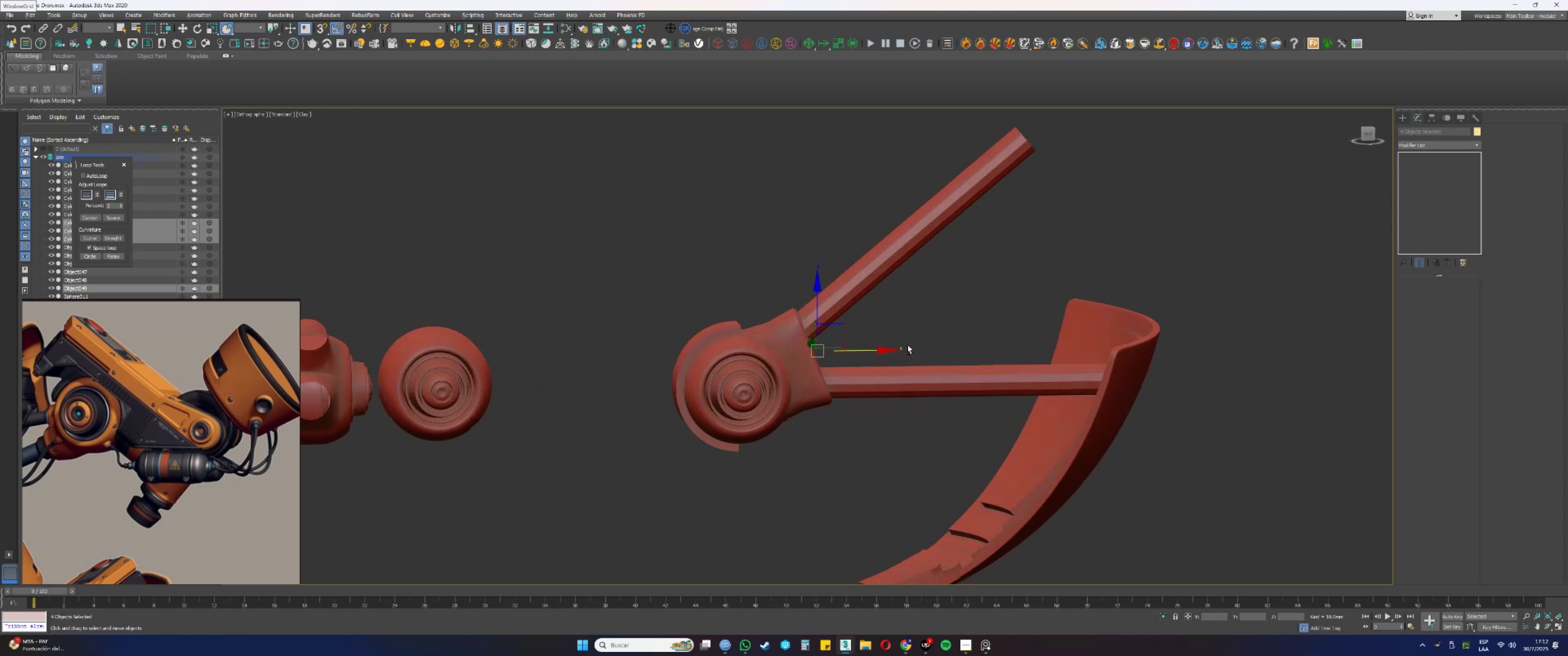 
key(F4)
 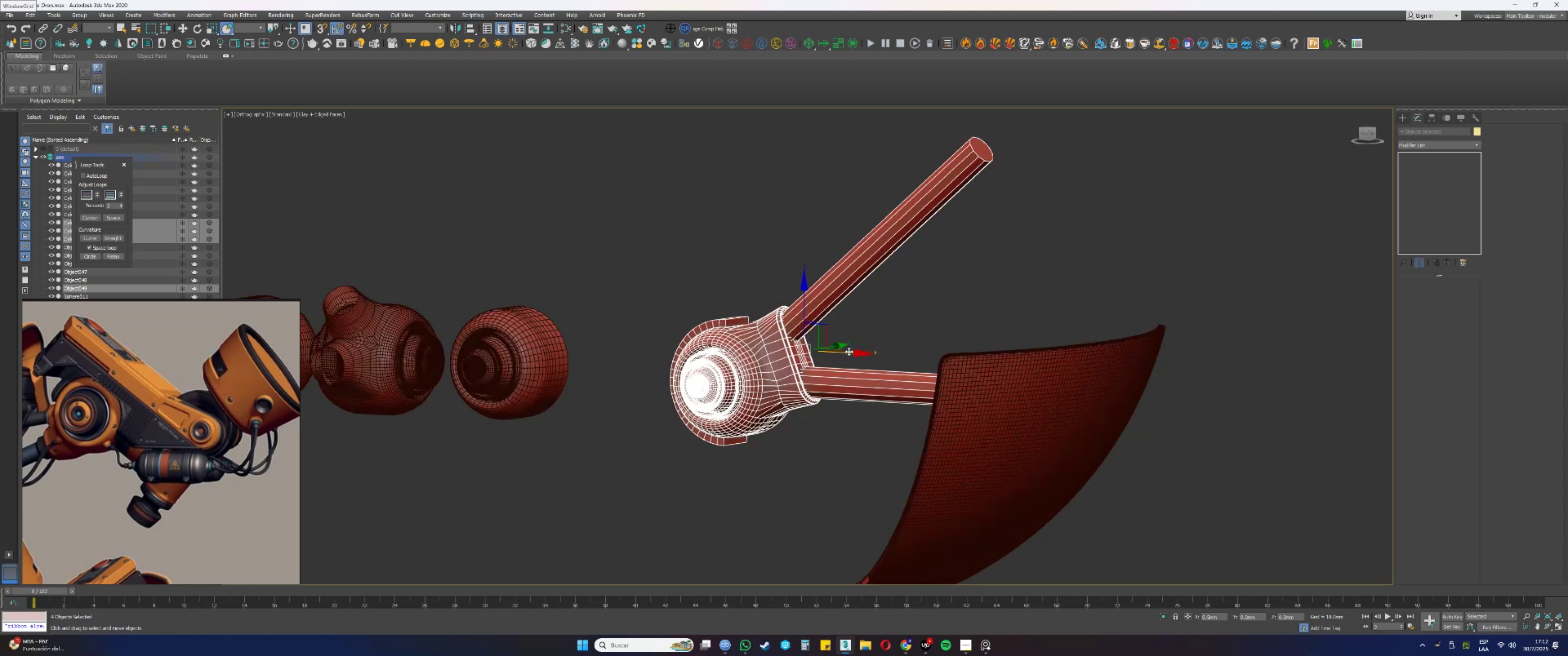 
key(F4)
 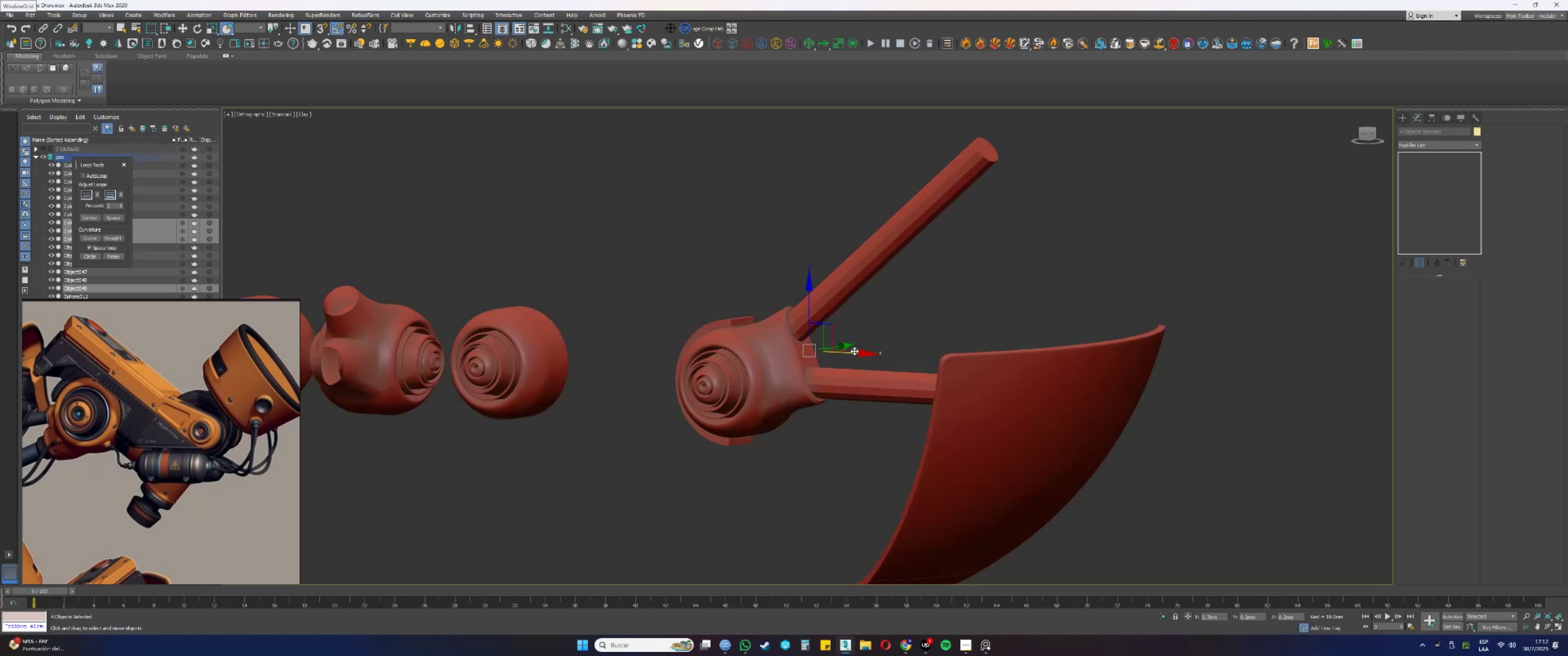 
hold_key(key=AltLeft, duration=0.69)
 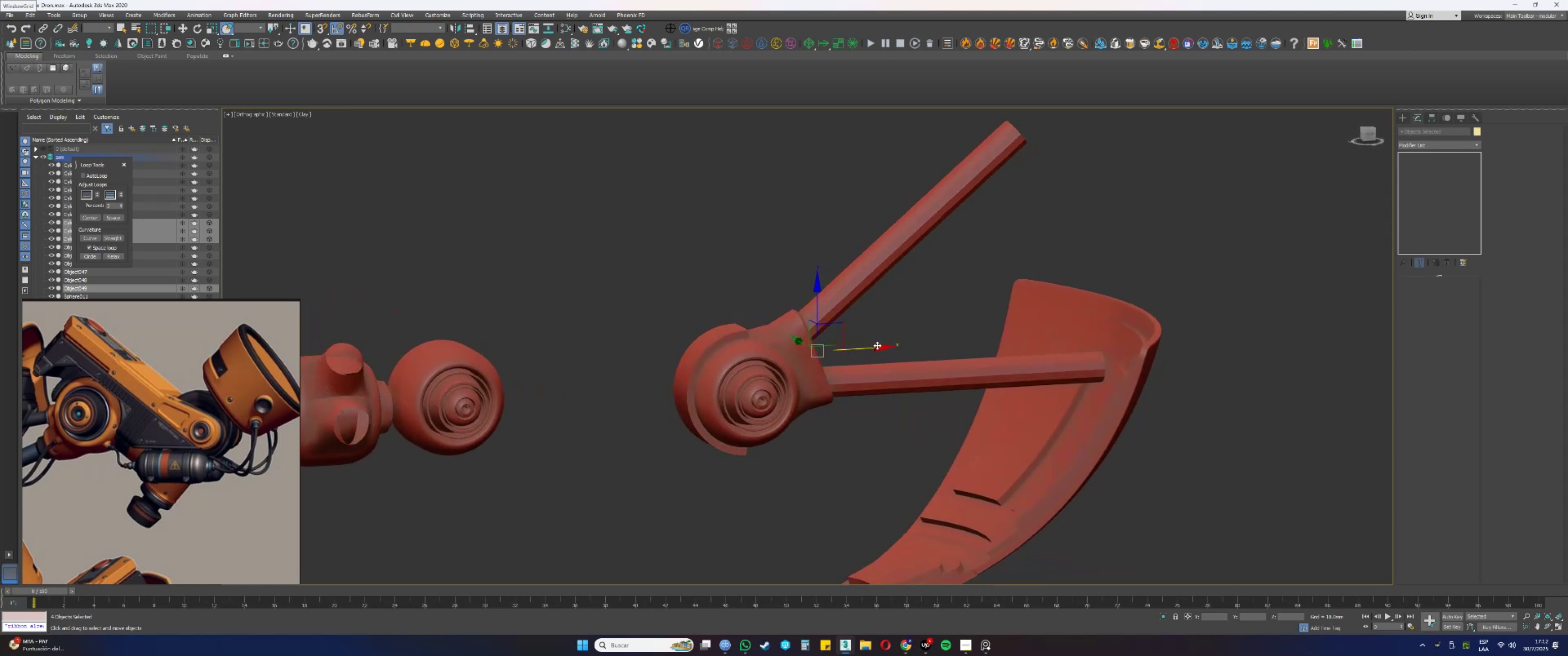 
left_click_drag(start_coordinate=[871, 346], to_coordinate=[841, 348])
 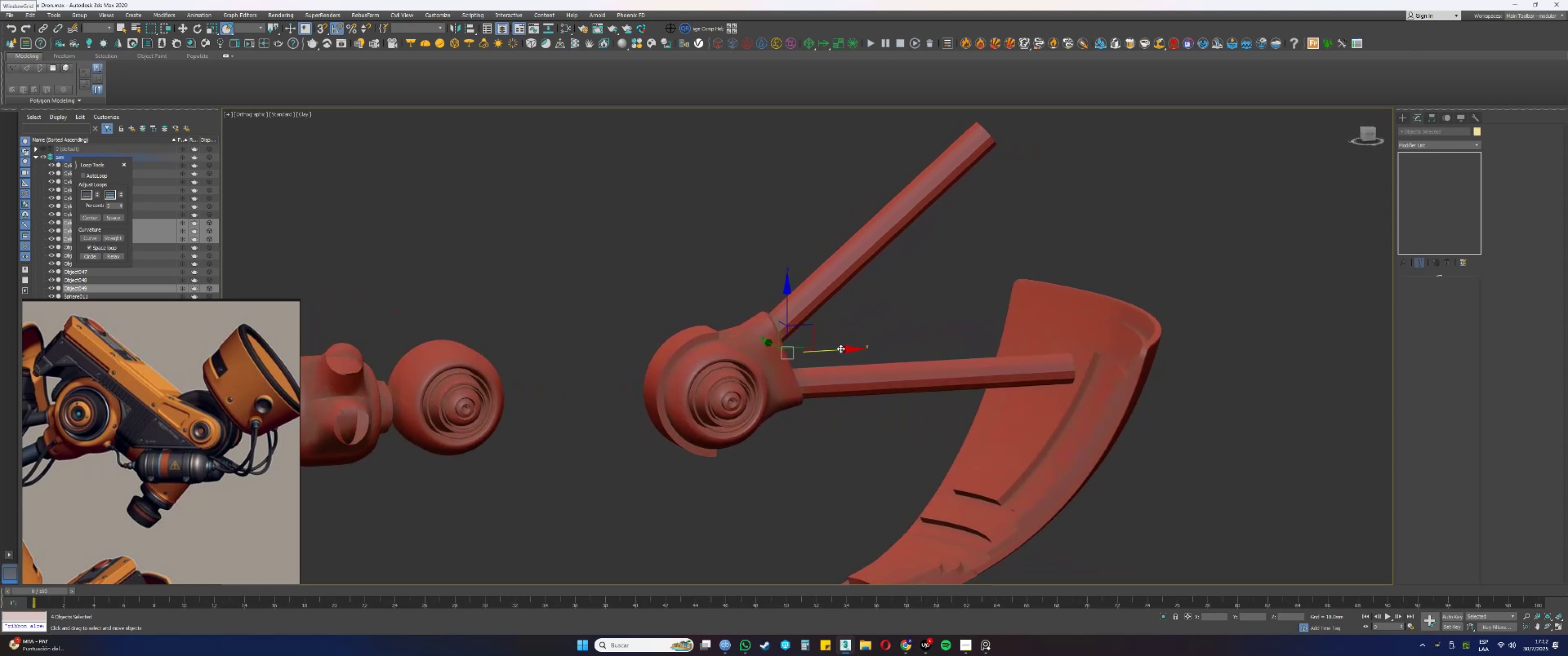 
hold_key(key=AltLeft, duration=0.31)
 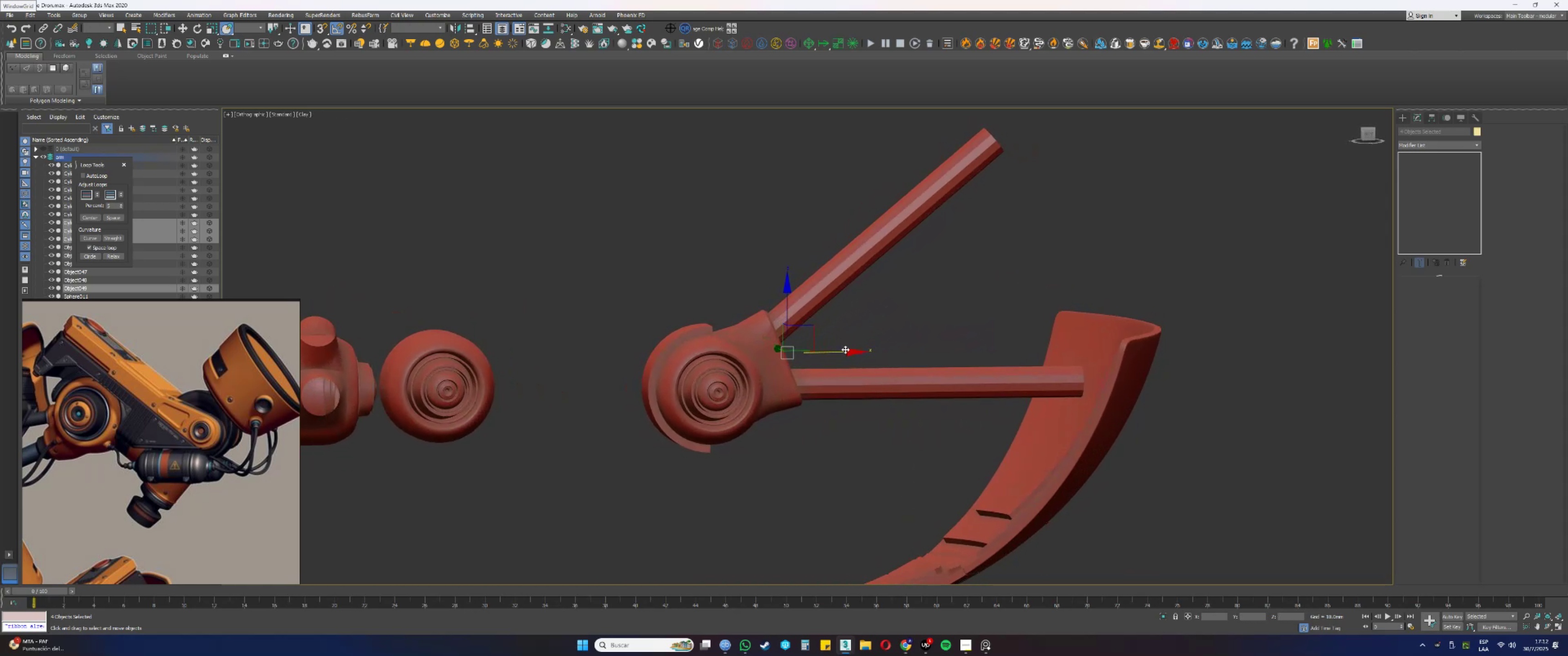 
wait(8.69)
 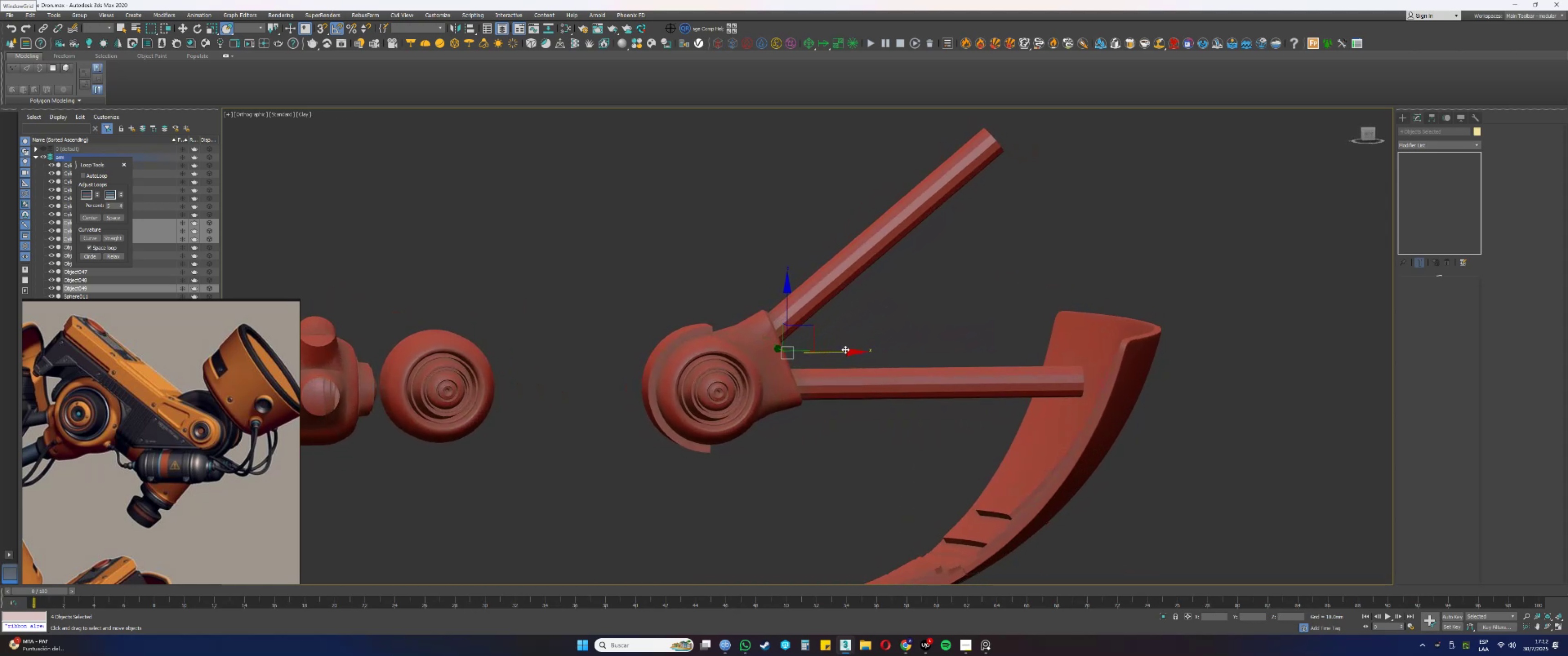 
key(F4)
 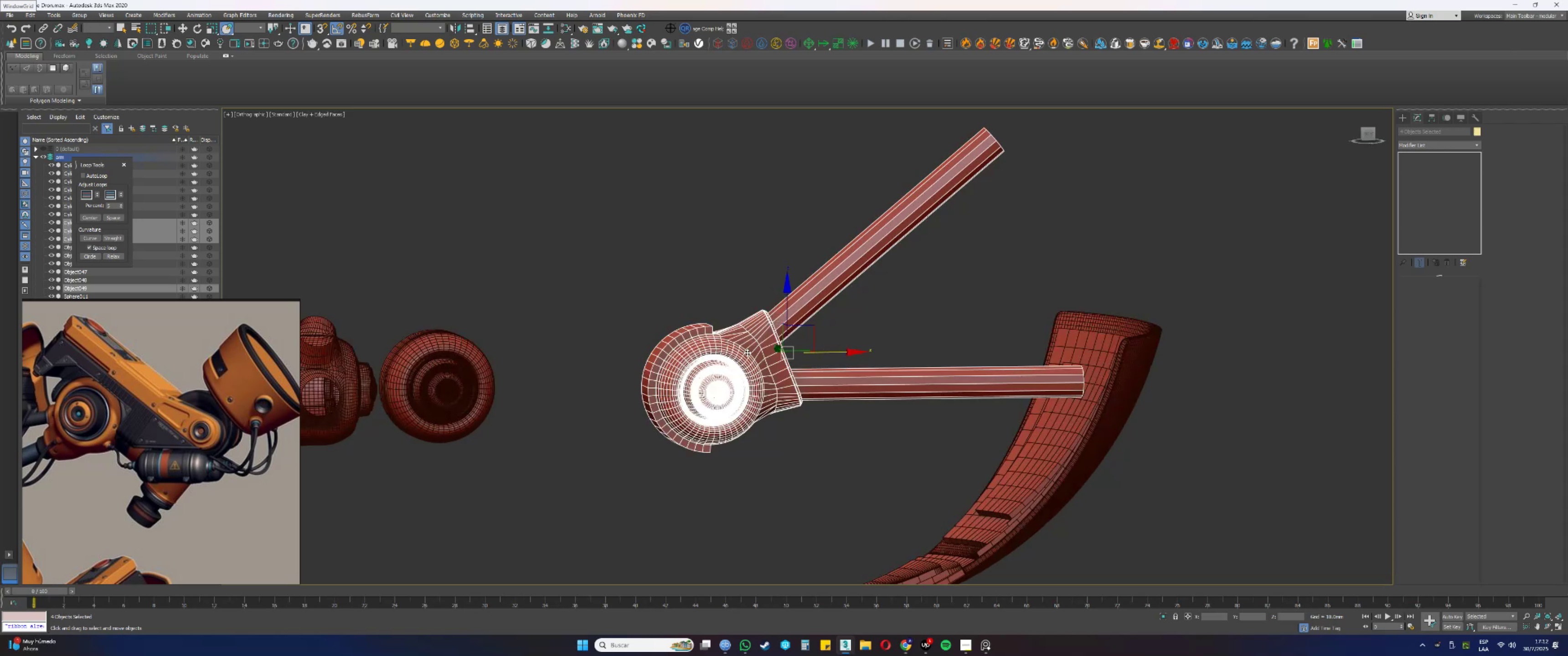 
key(F4)
 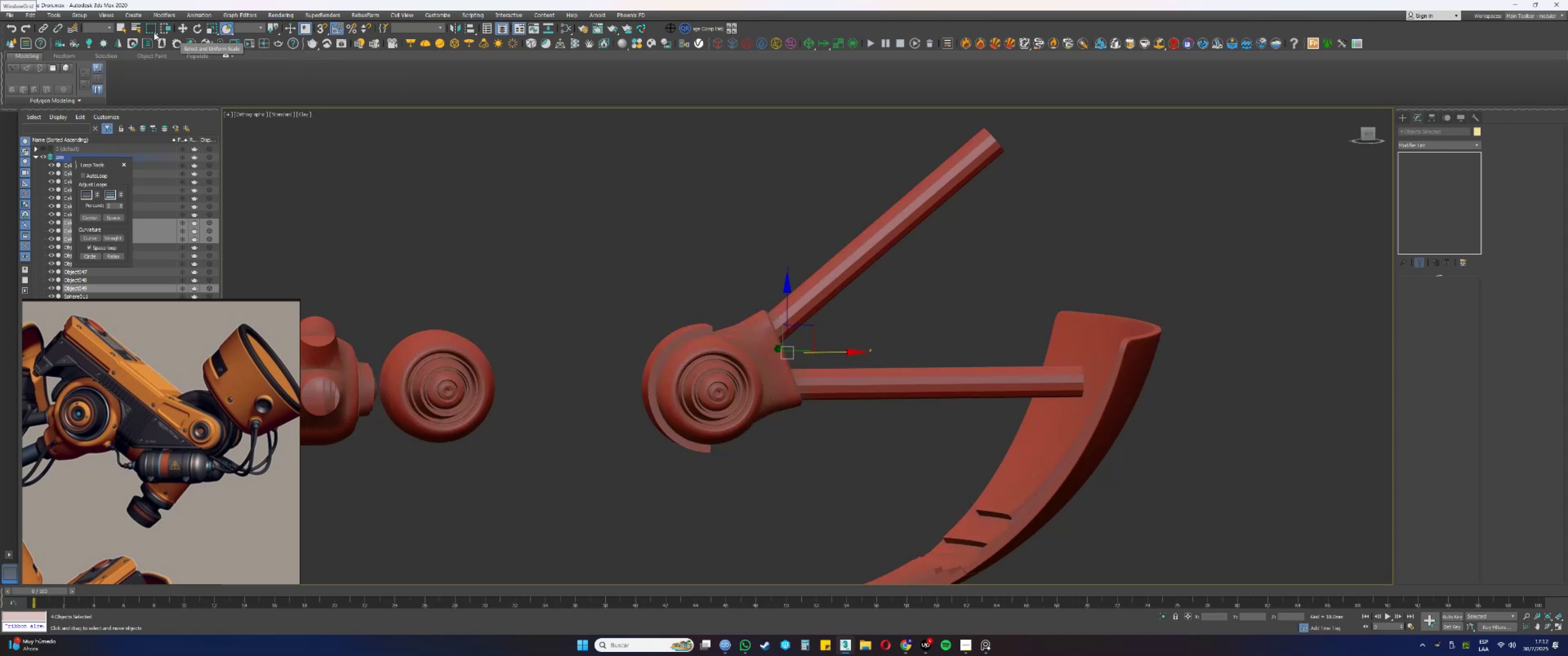 
double_click([86, 30])
 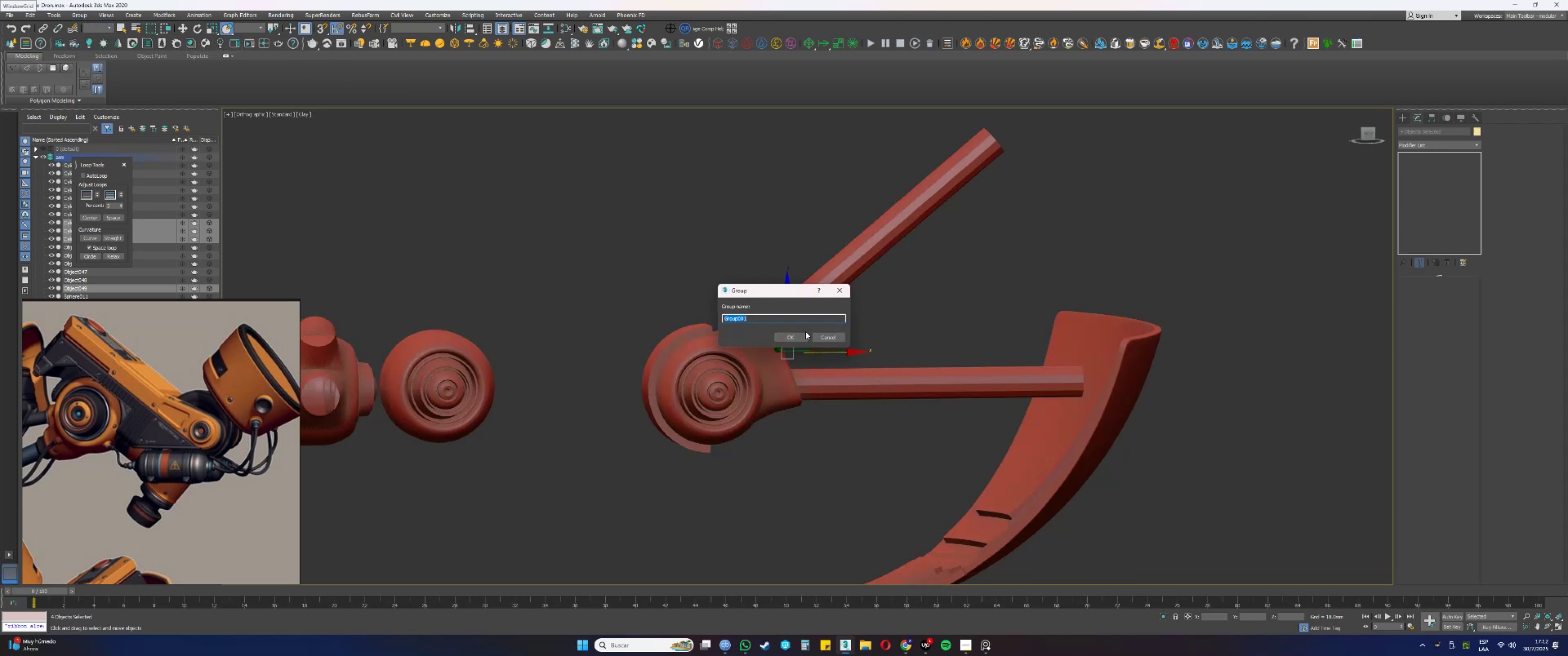 
left_click([789, 339])
 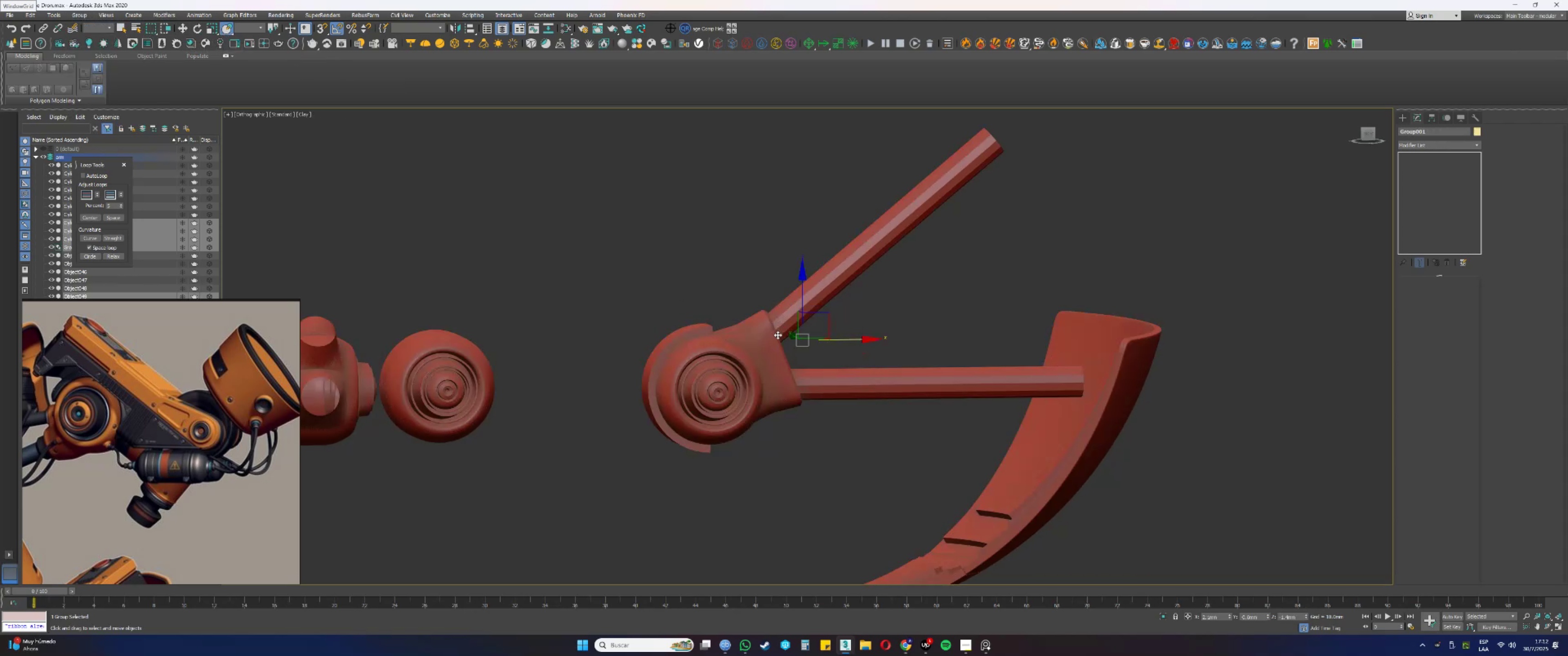 
type(fz[F3][F3])
 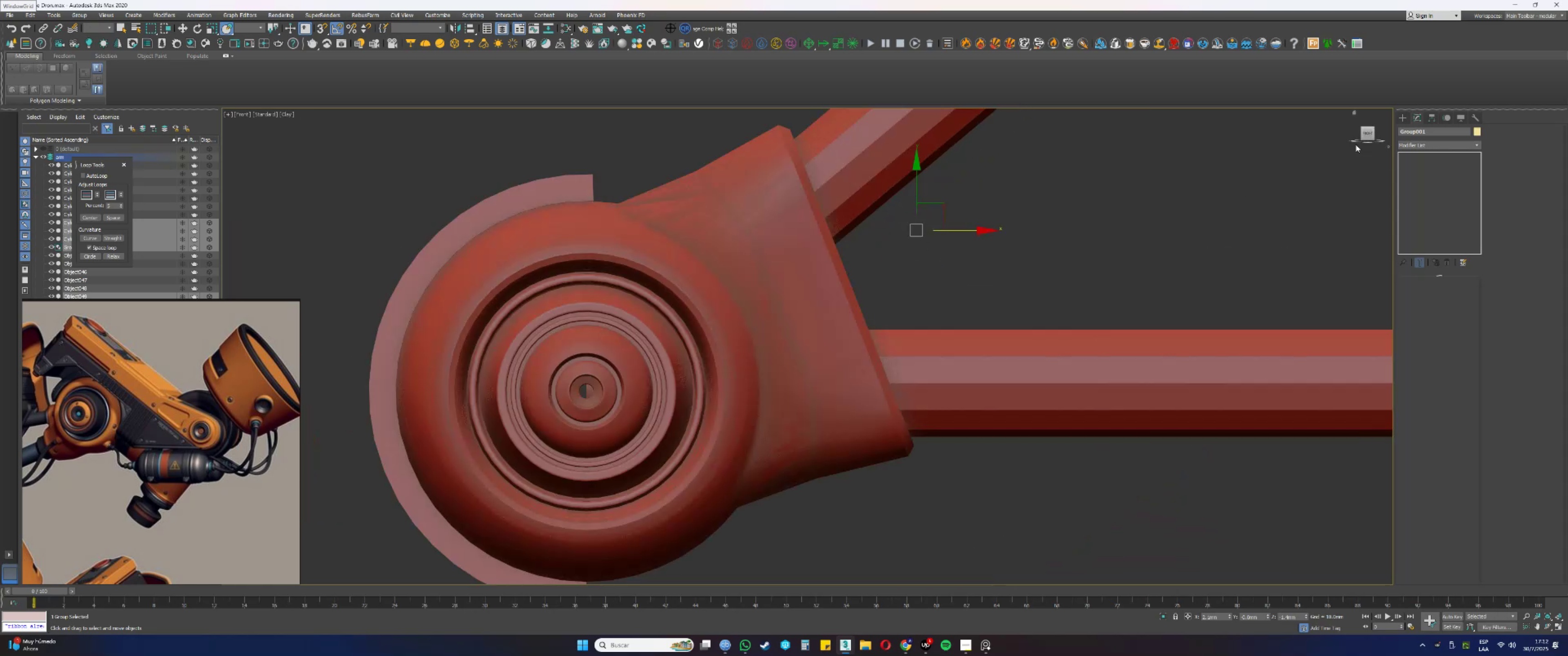 
scroll: coordinate [918, 242], scroll_direction: up, amount: 3.0
 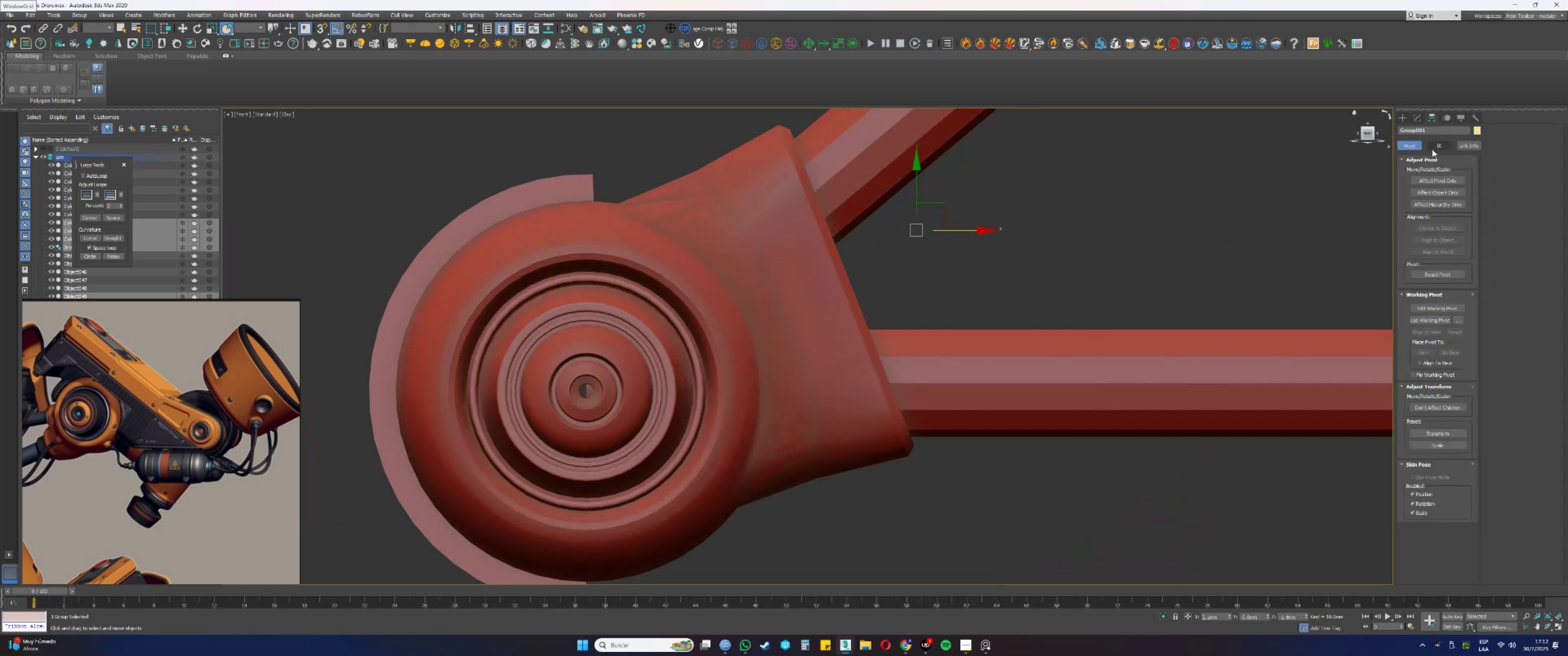 
left_click([1432, 183])
 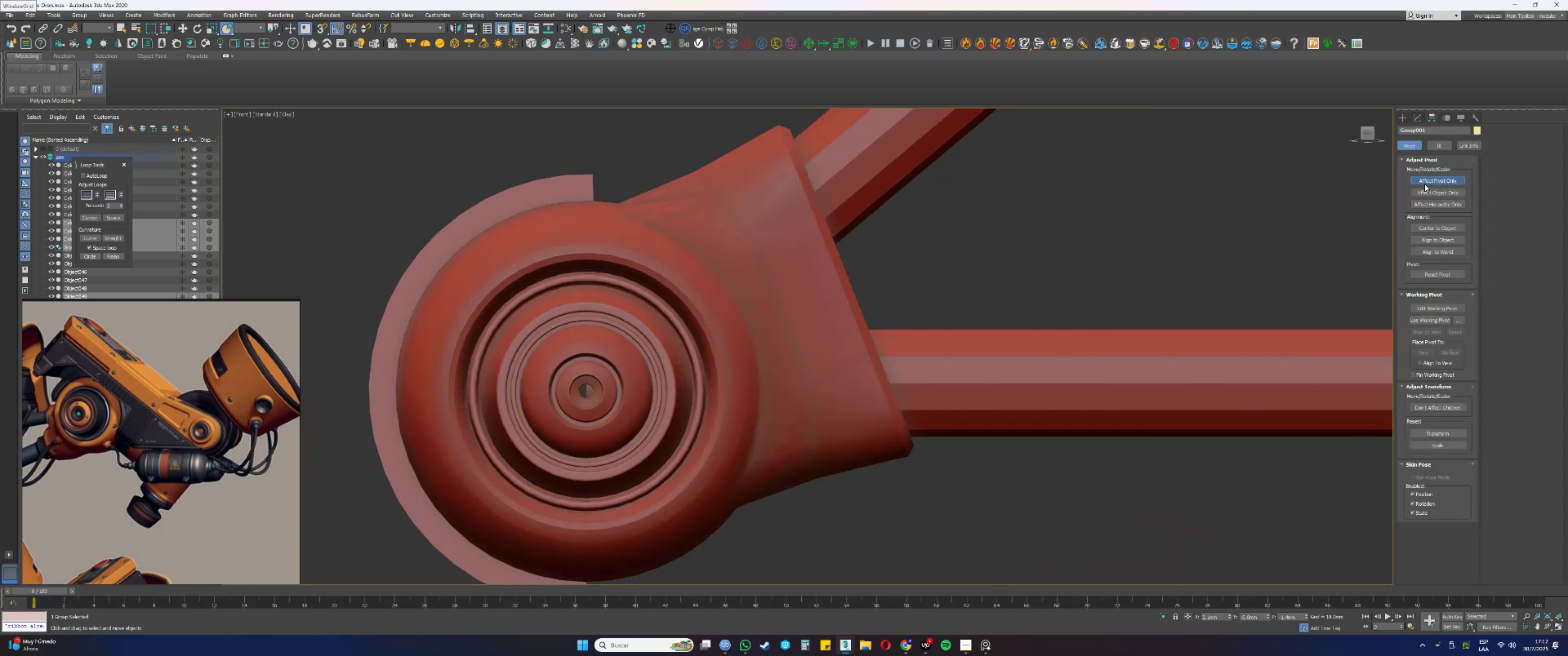 
double_click([1424, 181])
 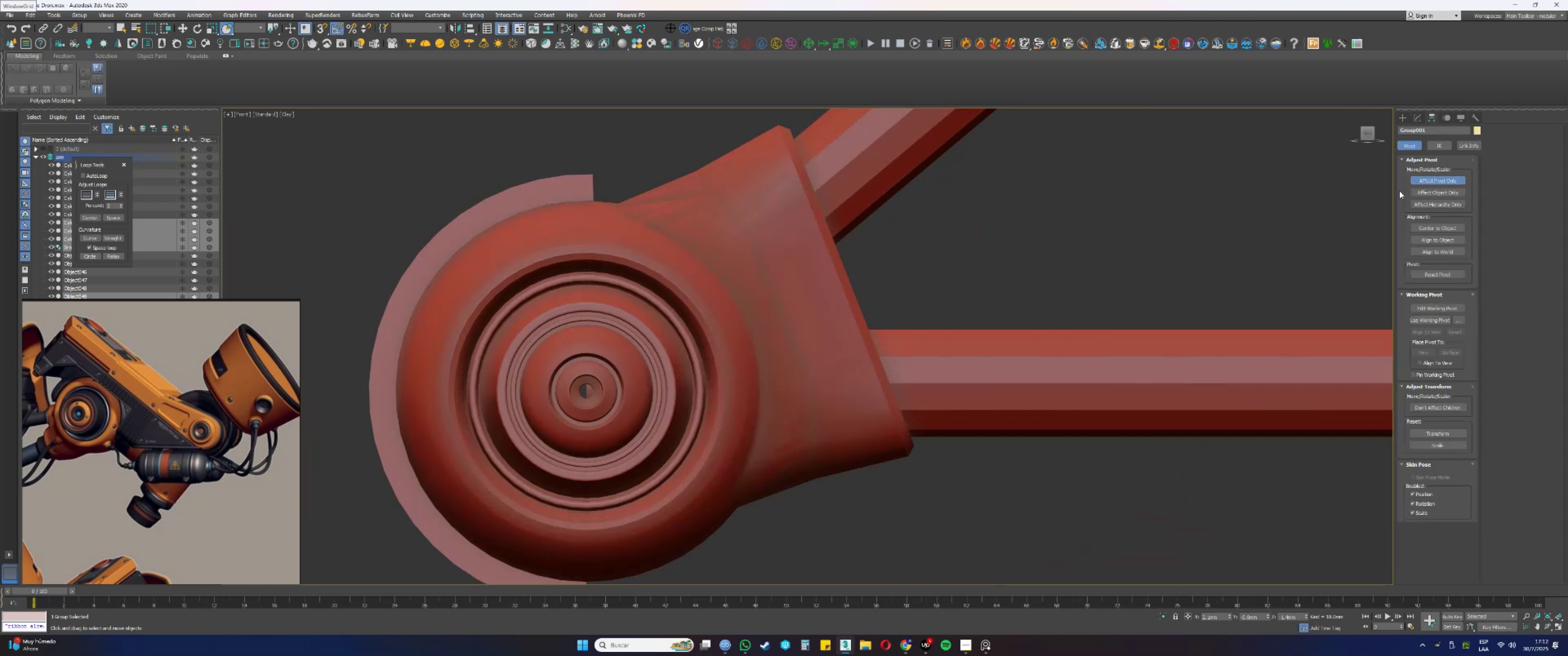 
scroll: coordinate [844, 304], scroll_direction: down, amount: 5.0
 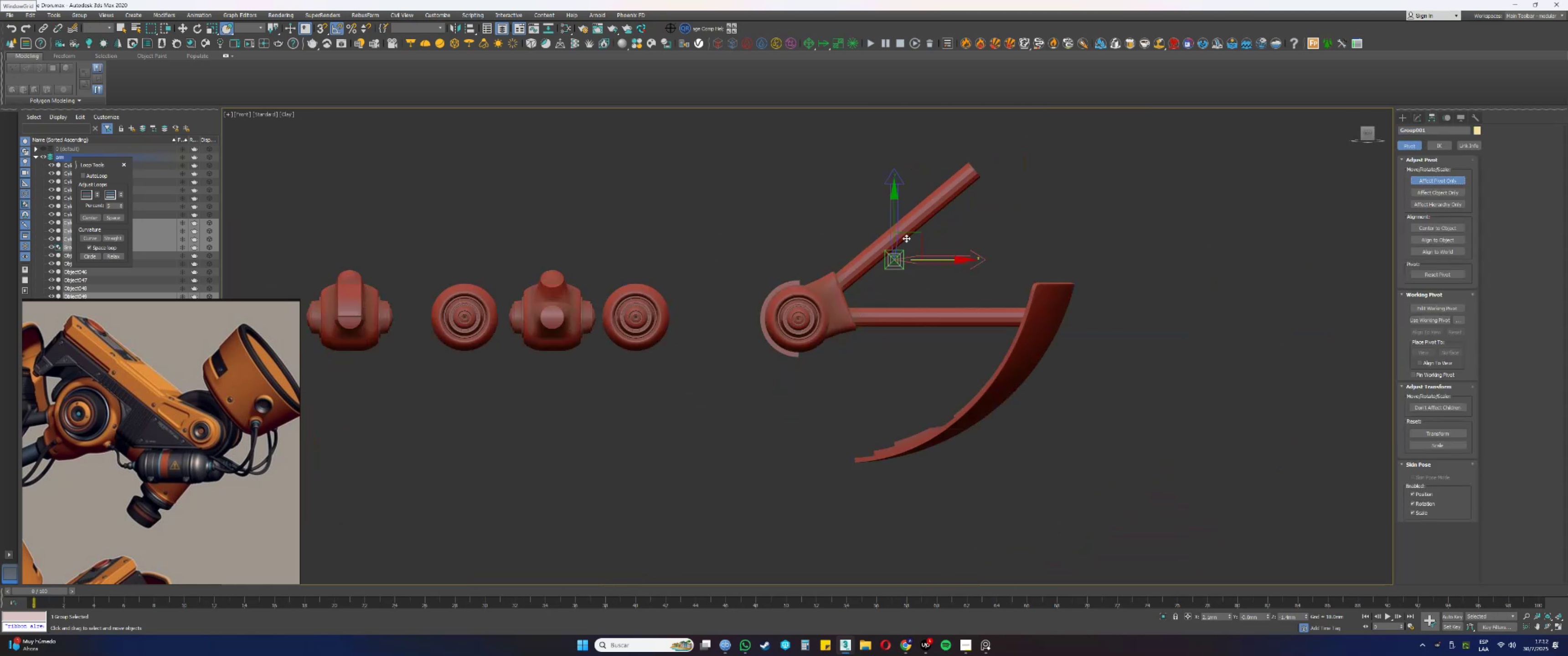 
left_click_drag(start_coordinate=[916, 234], to_coordinate=[823, 291])
 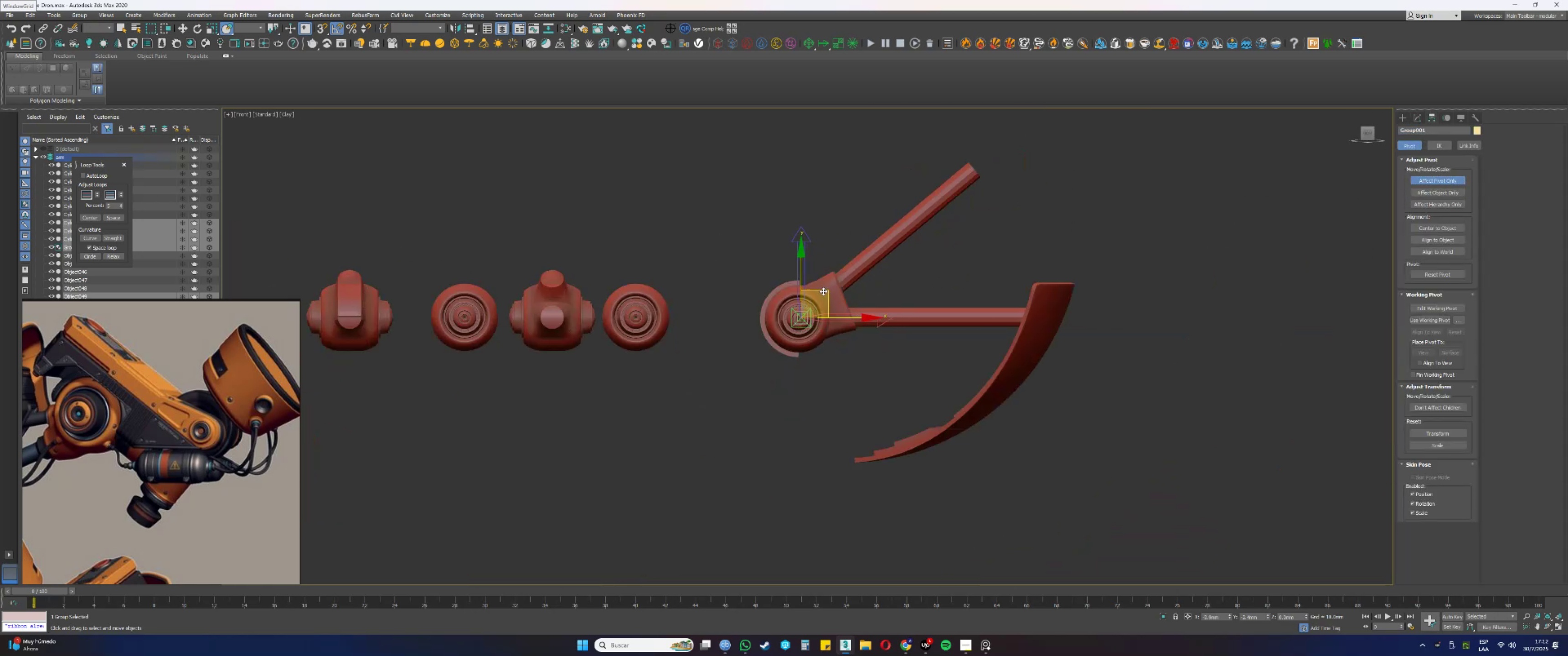 
scroll: coordinate [830, 358], scroll_direction: up, amount: 10.0
 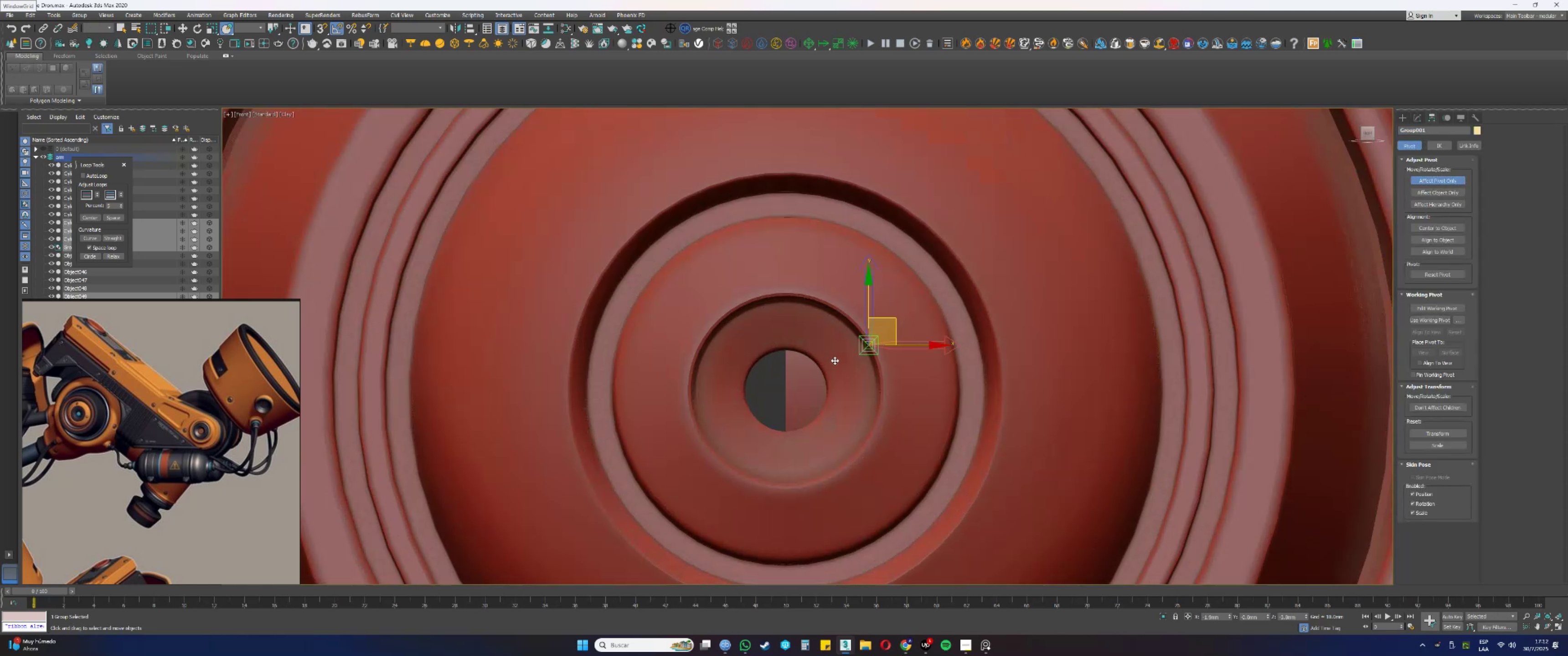 
key(F3)
 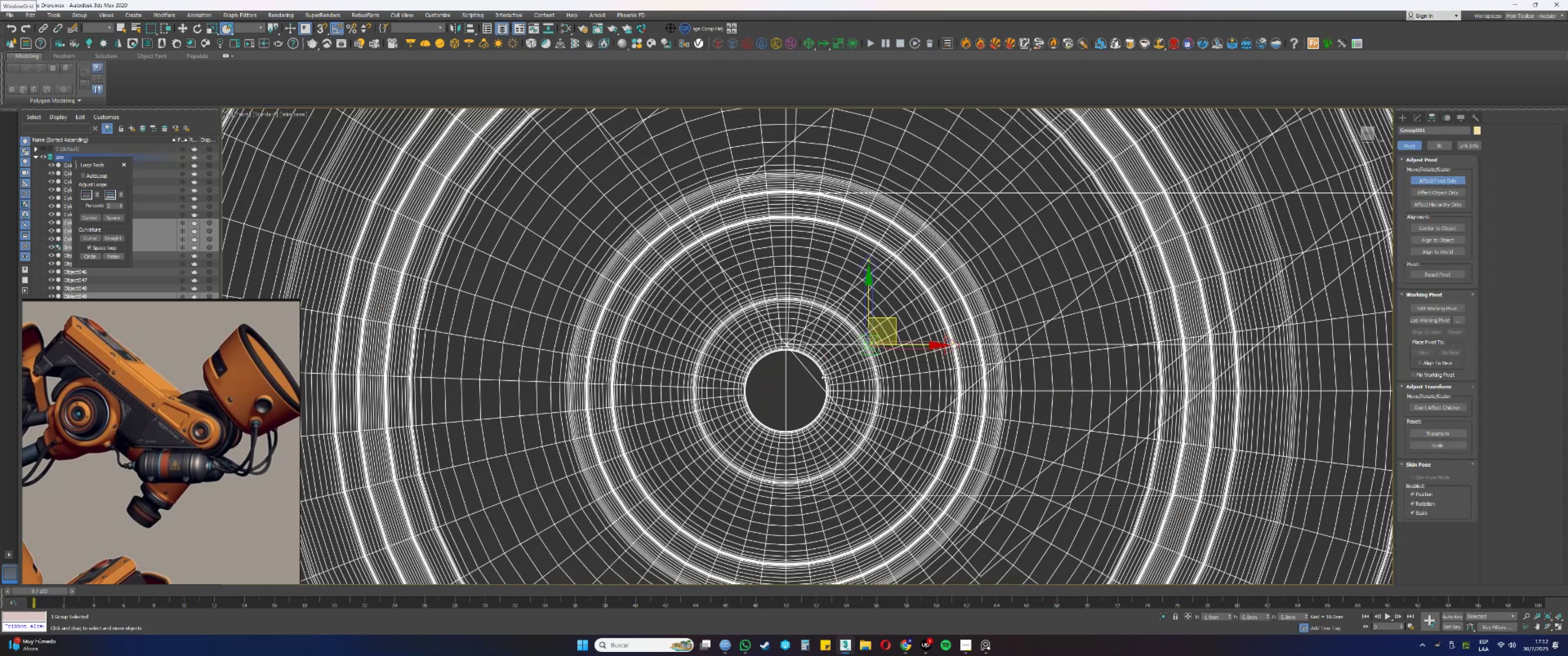 
scroll: coordinate [822, 381], scroll_direction: up, amount: 1.0
 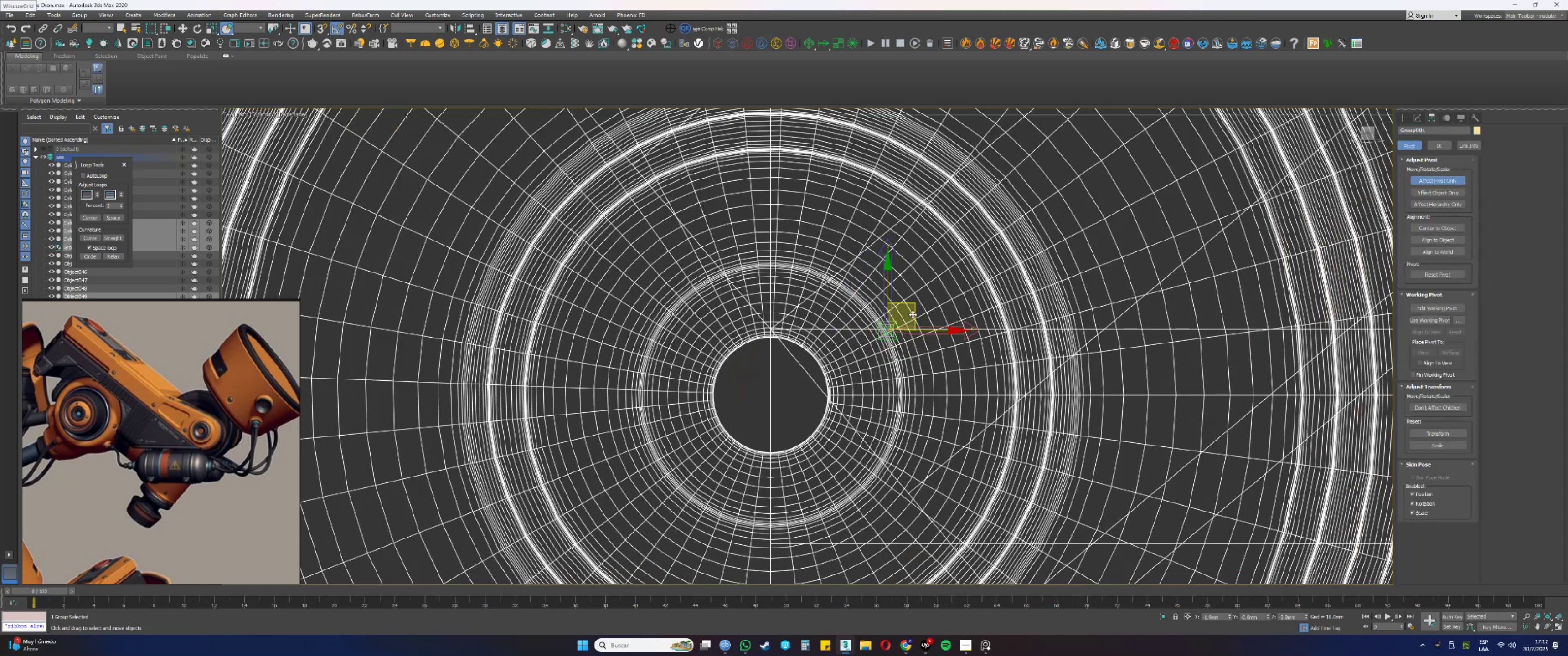 
left_click_drag(start_coordinate=[913, 305], to_coordinate=[787, 383])
 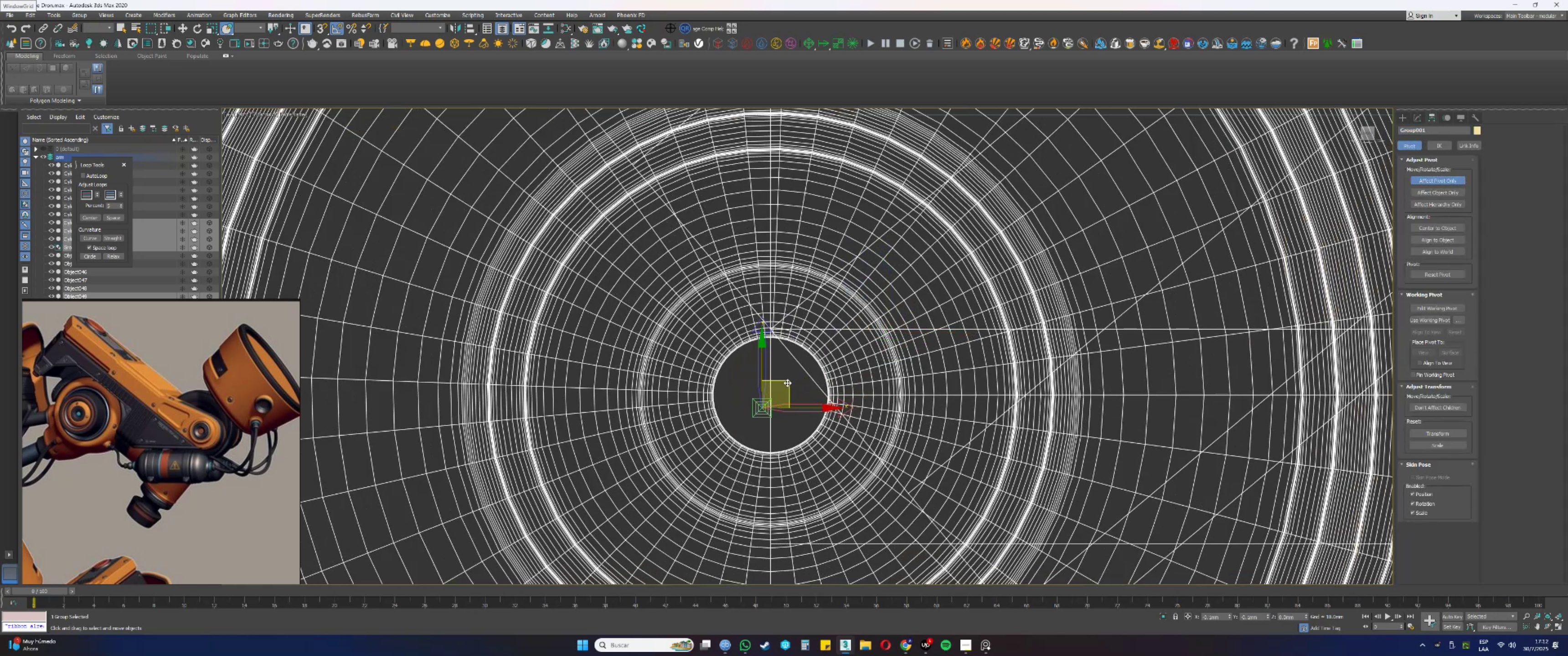 
scroll: coordinate [786, 388], scroll_direction: up, amount: 2.0
 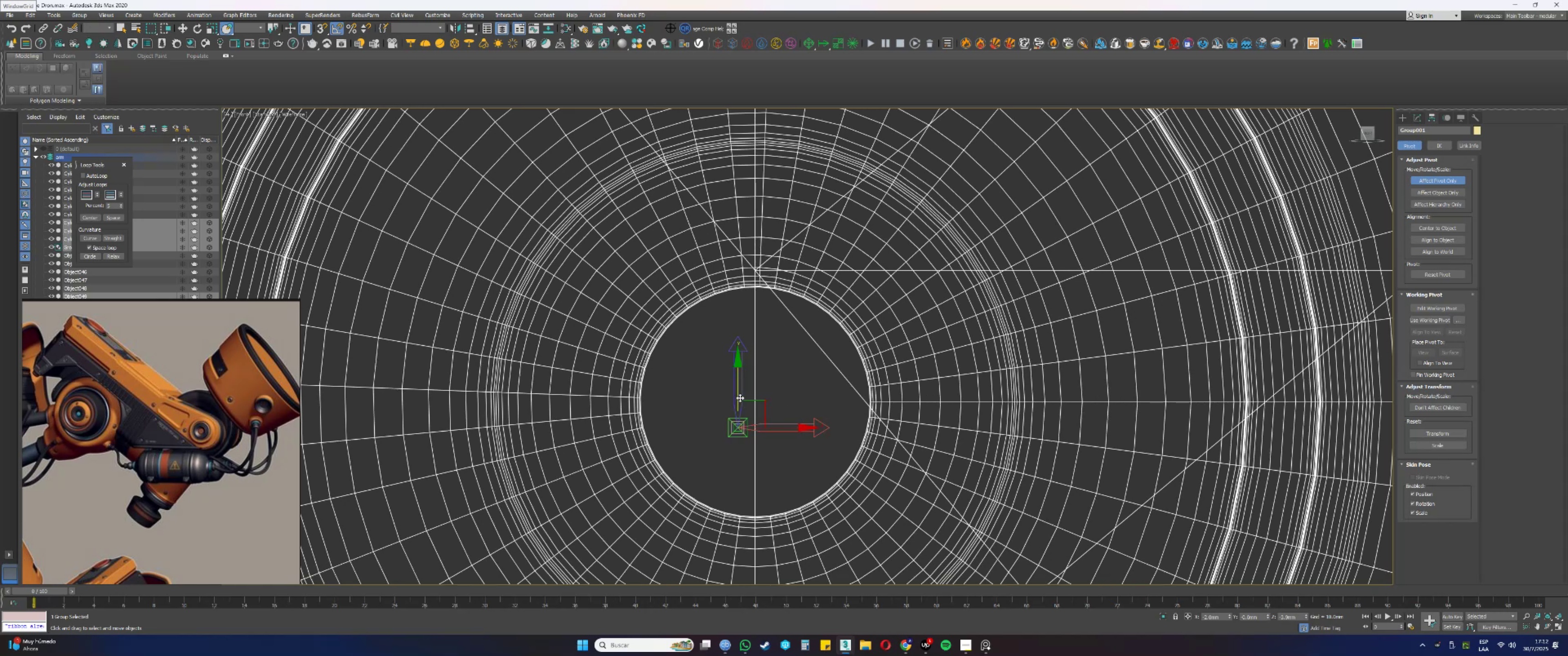 
key(F3)
 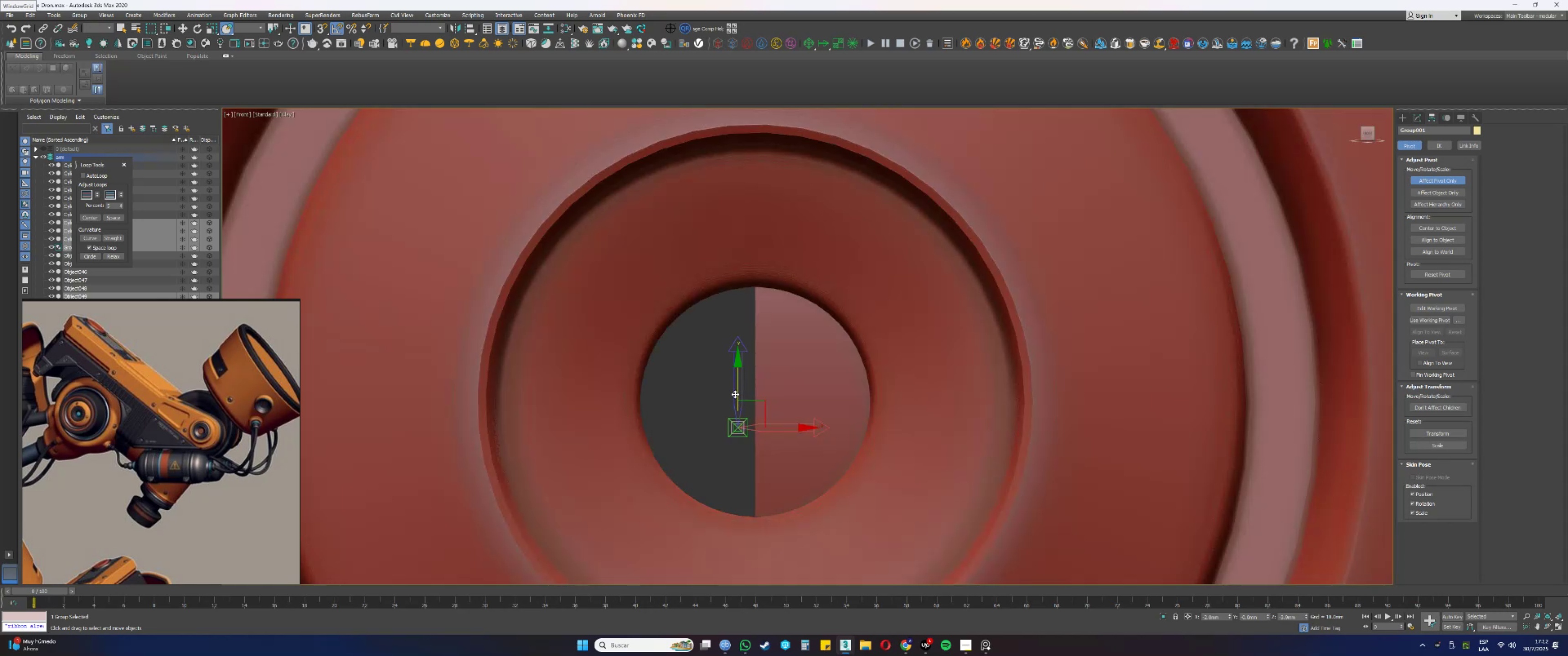 
key(F3)
 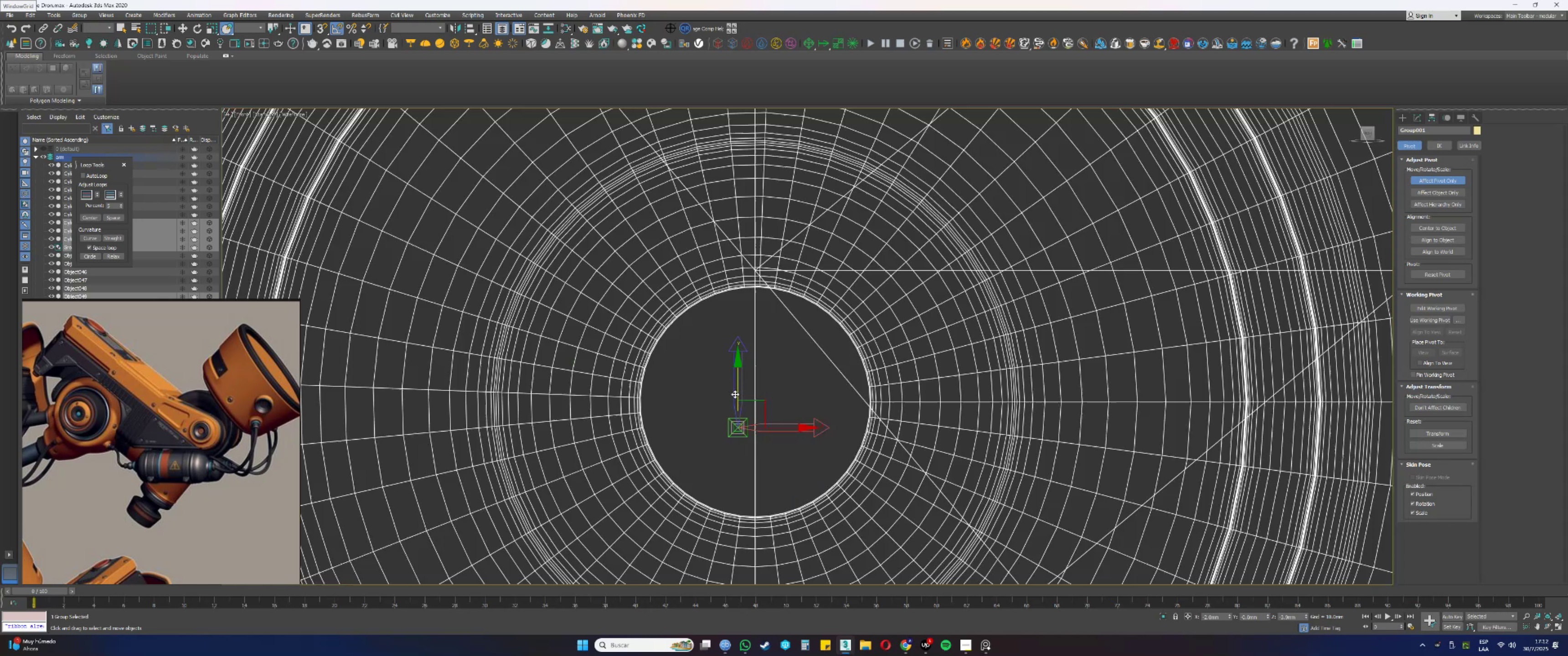 
key(F4)
 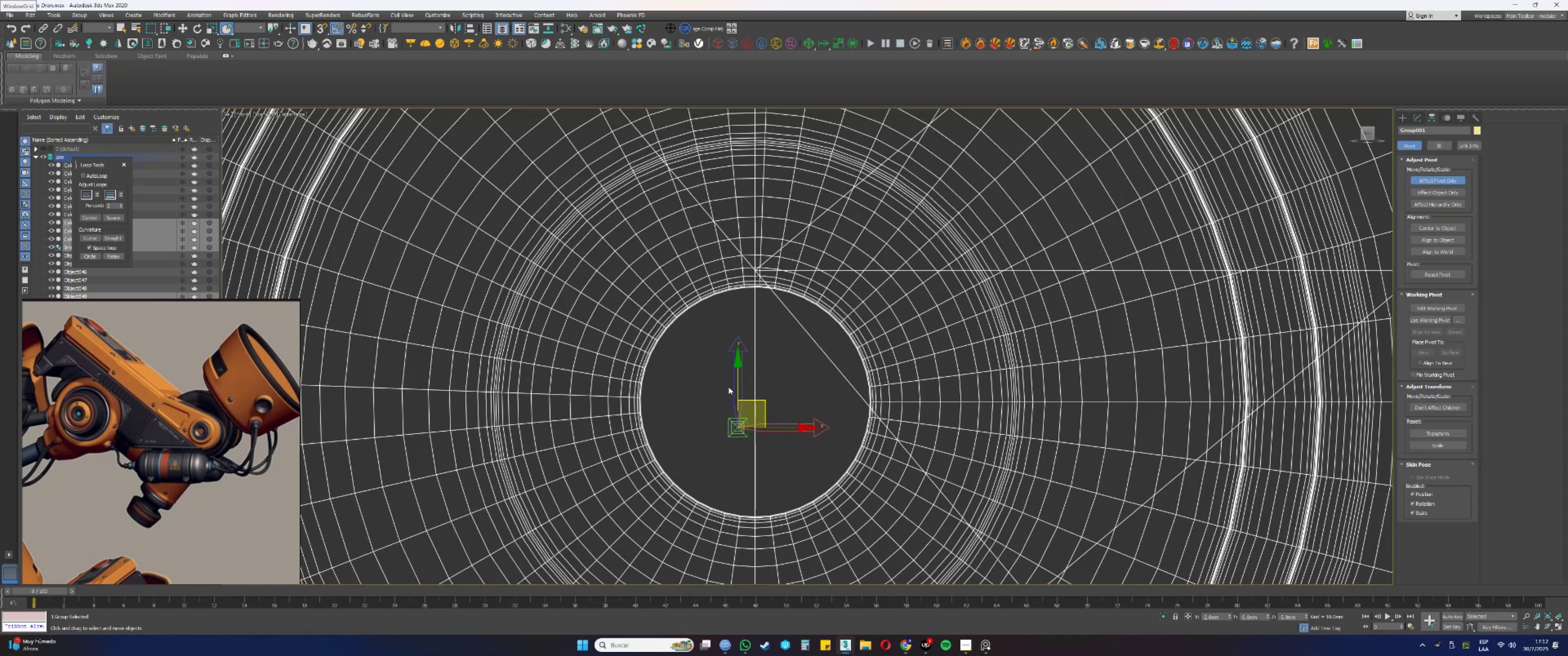 
key(F3)
 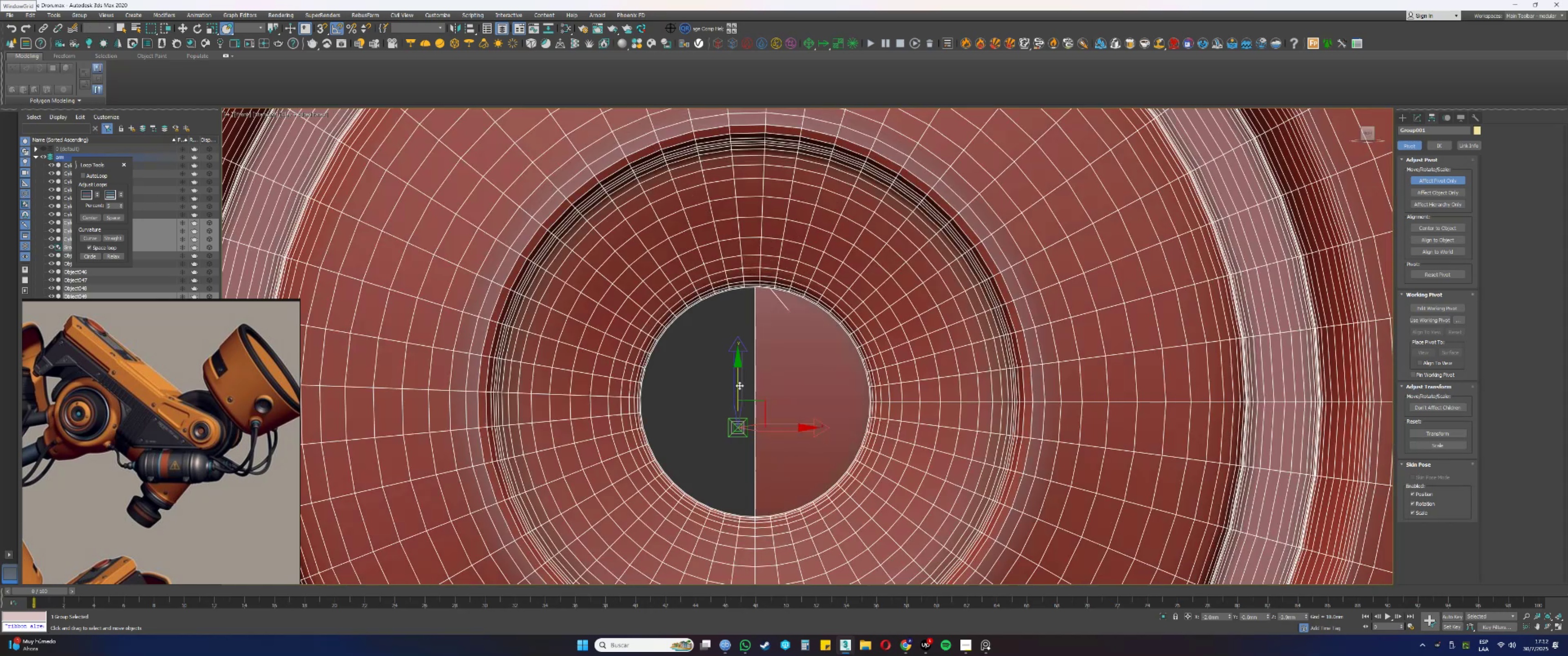 
left_click_drag(start_coordinate=[738, 385], to_coordinate=[647, 397])
 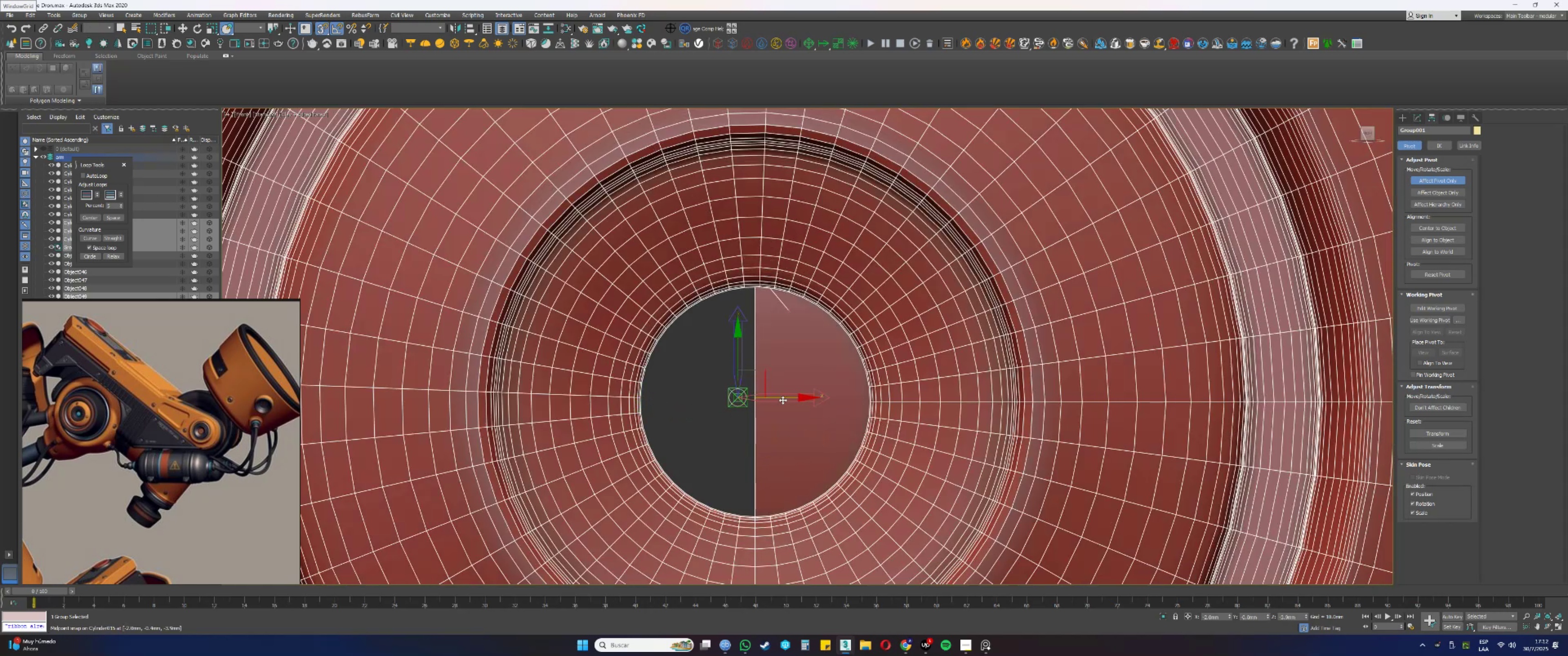 
key(S)
 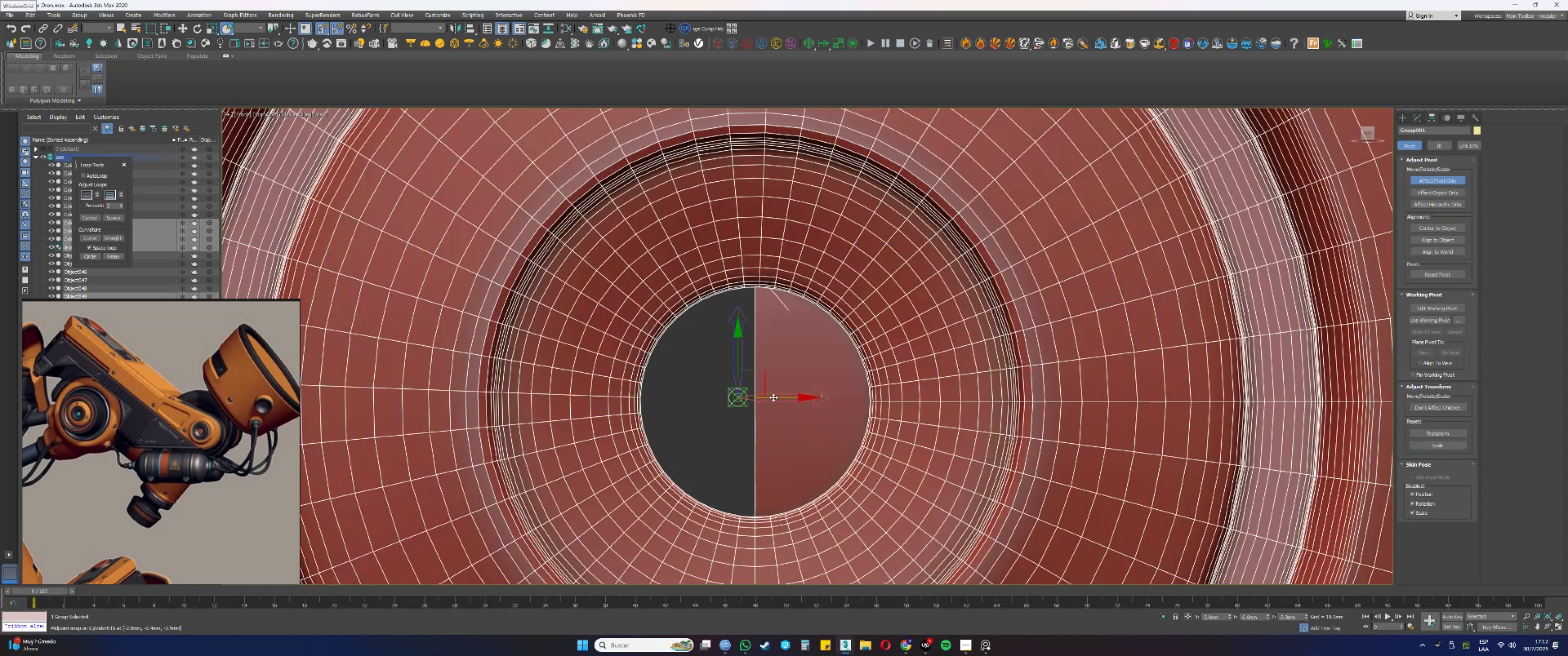 
left_click_drag(start_coordinate=[791, 398], to_coordinate=[759, 404])
 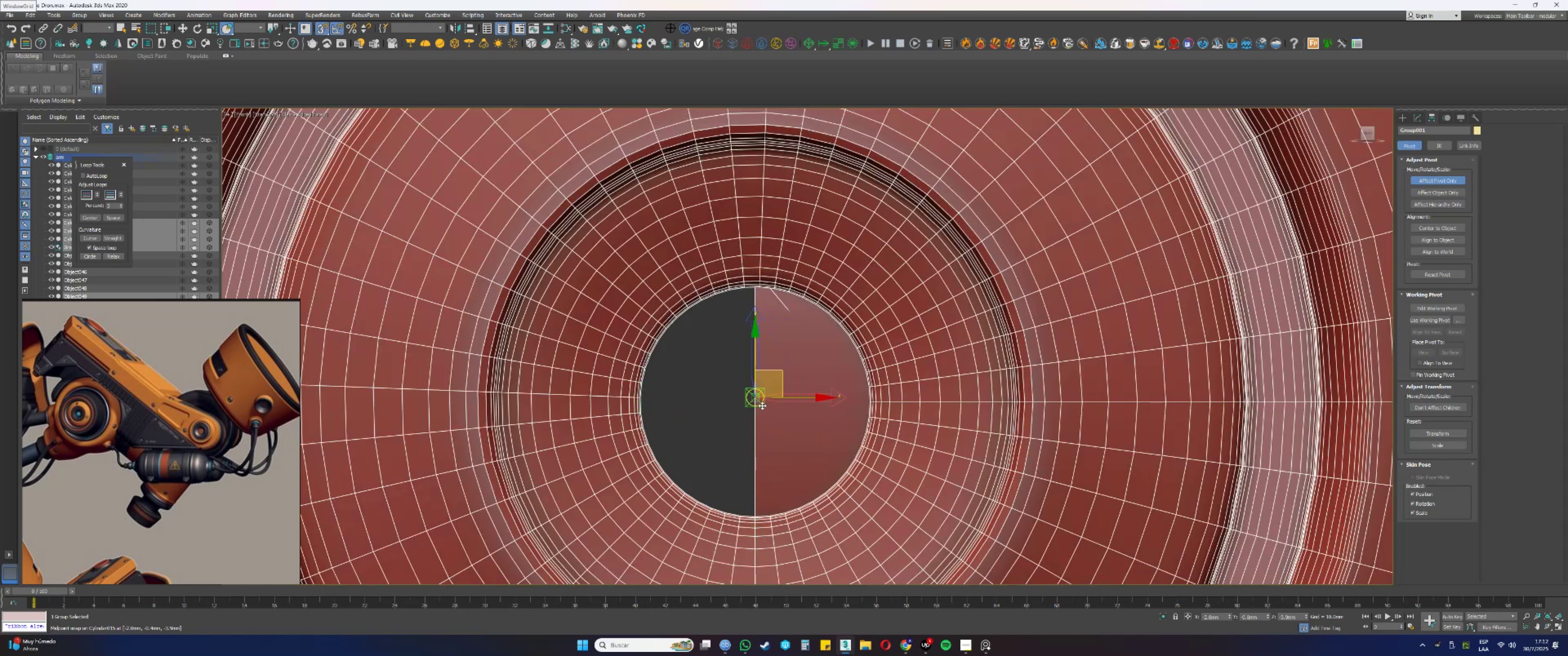 
key(S)
 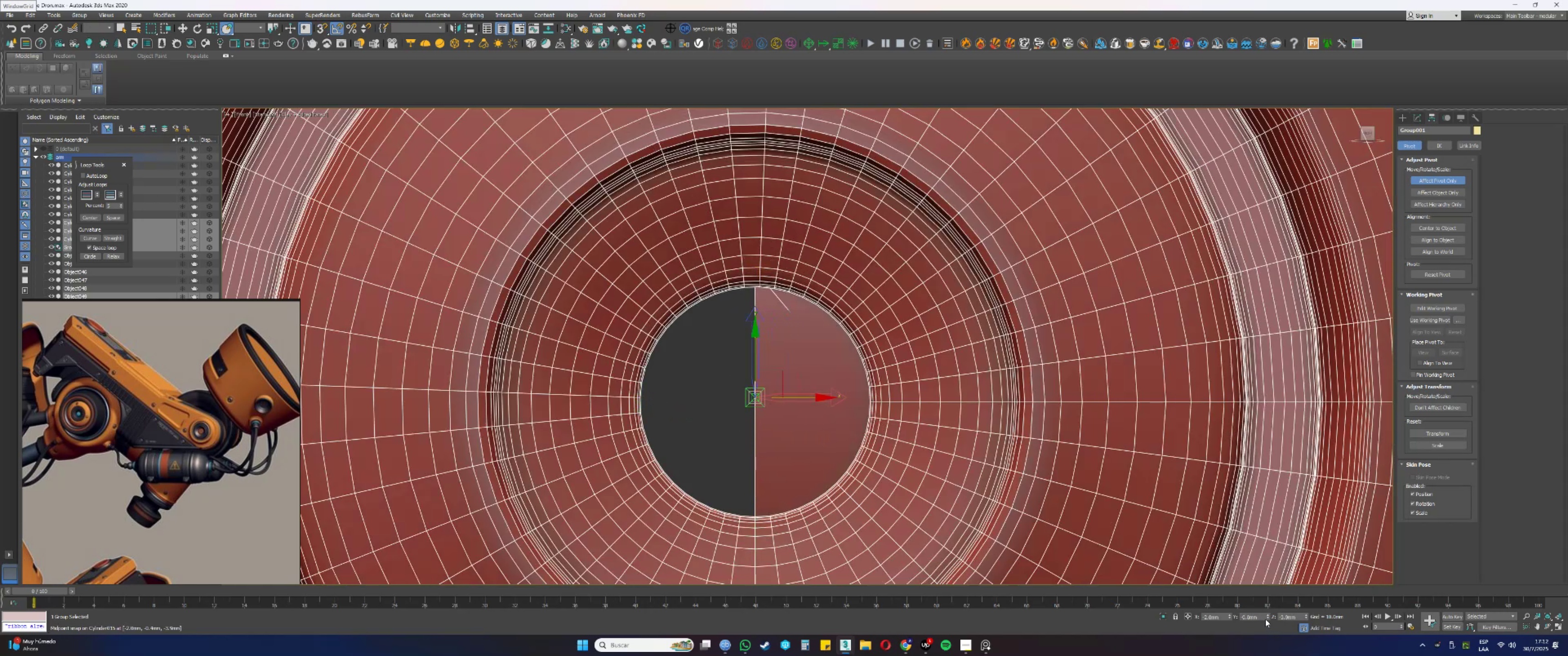 
right_click([1268, 615])
 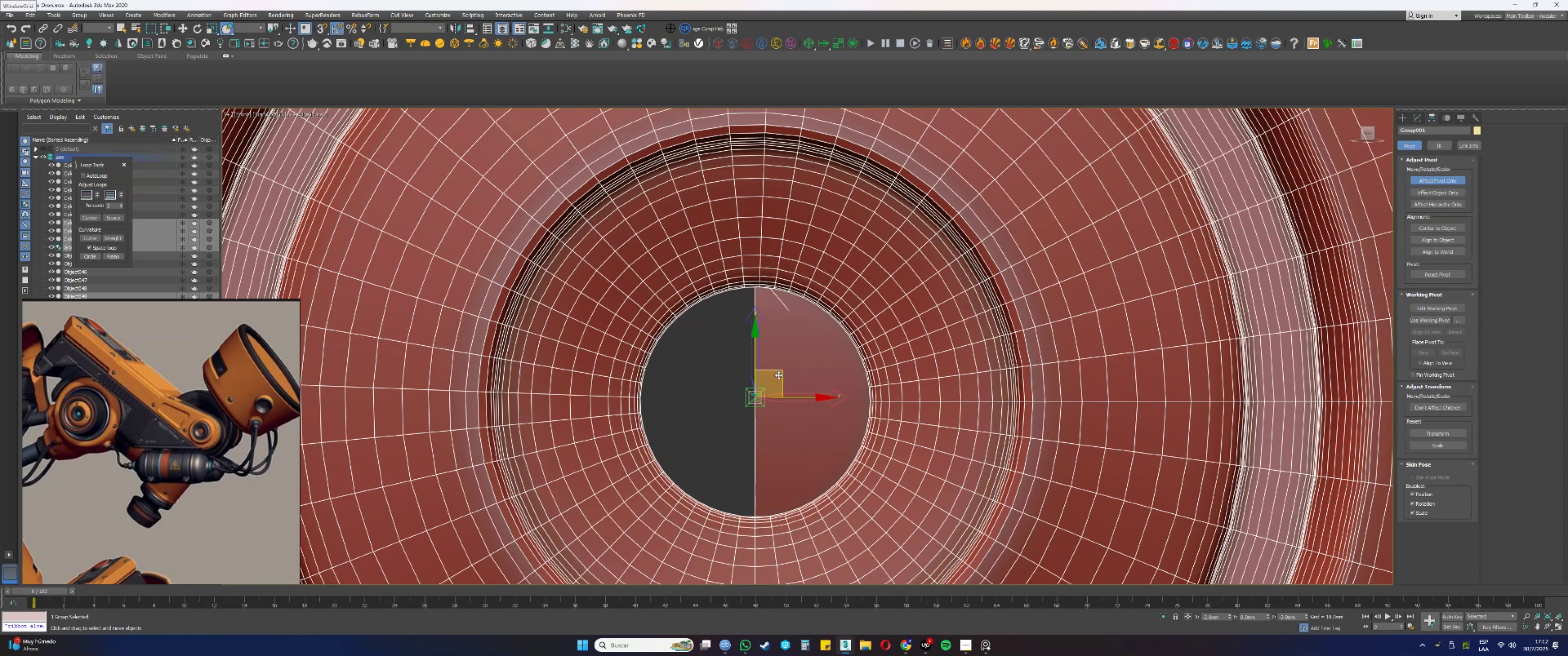 
left_click_drag(start_coordinate=[753, 355], to_coordinate=[1166, 405])
 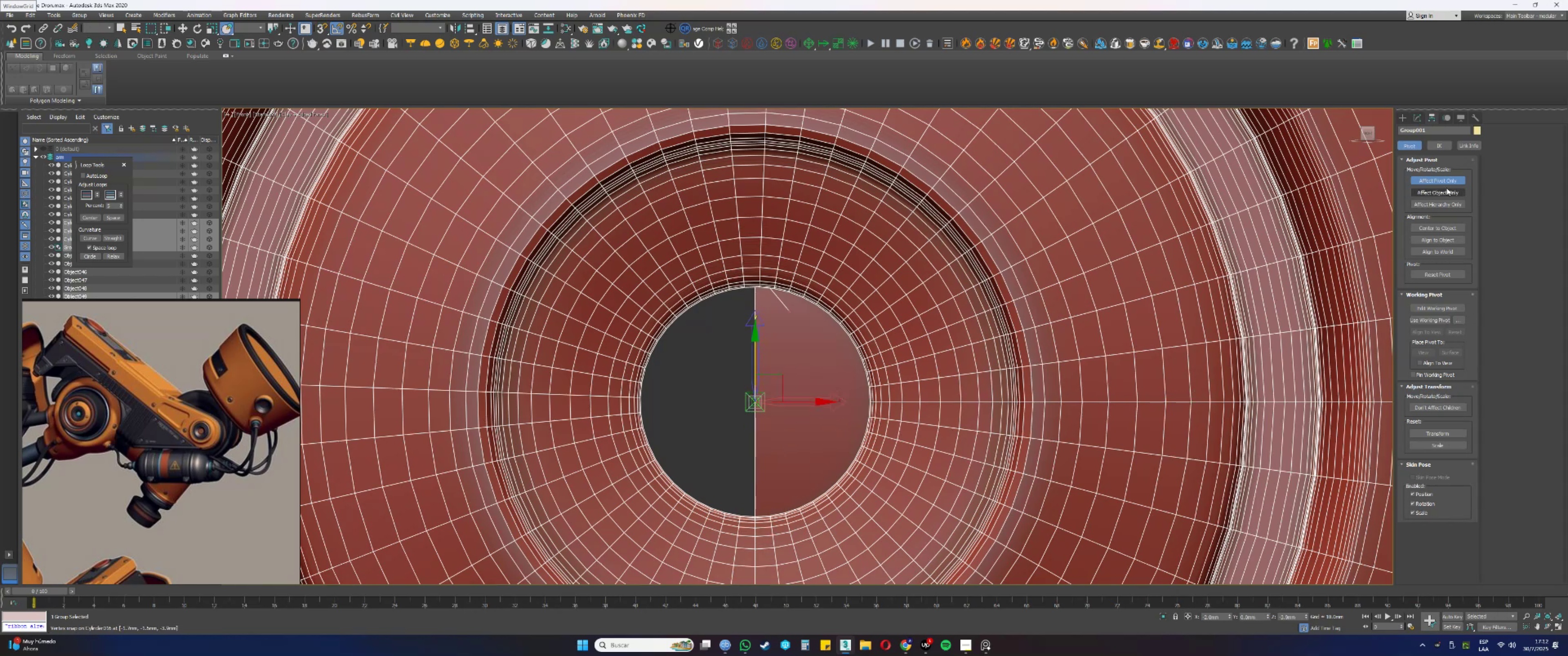 
type(ss)
 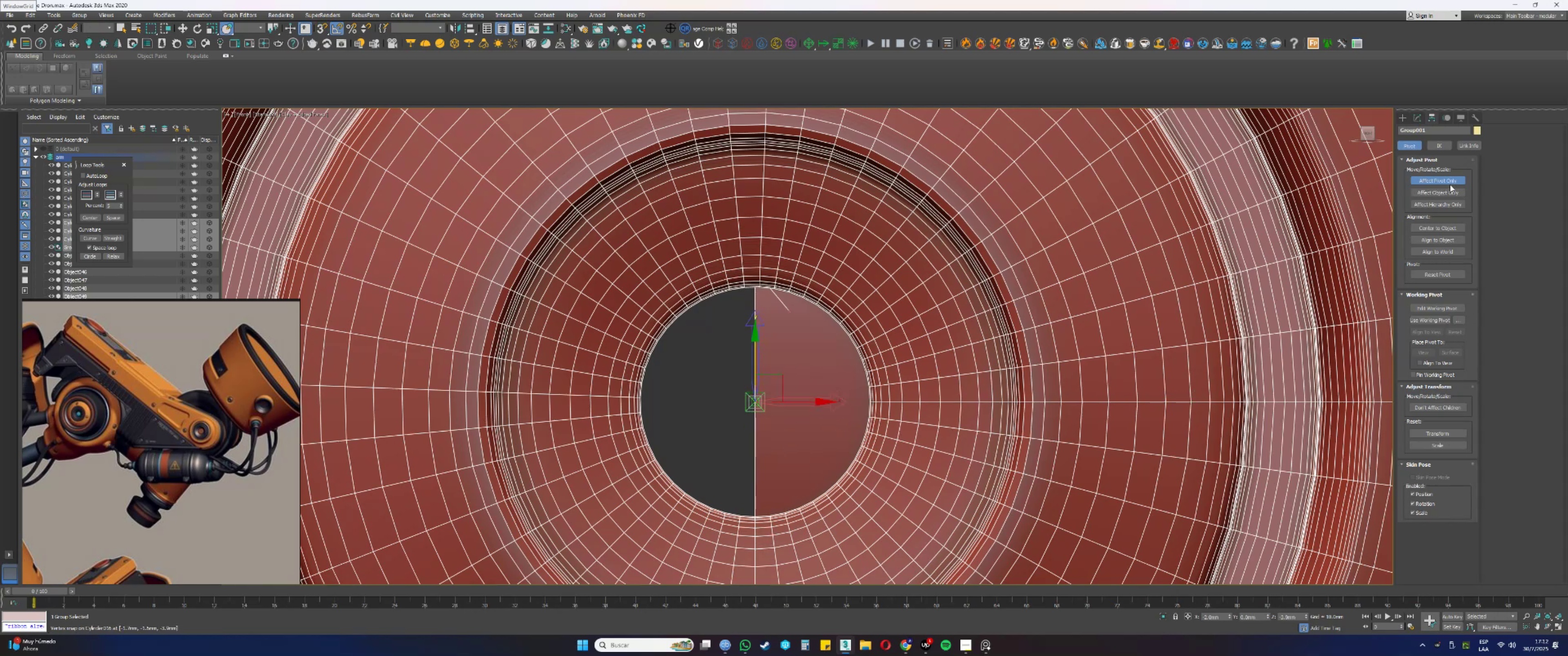 
left_click([1452, 179])
 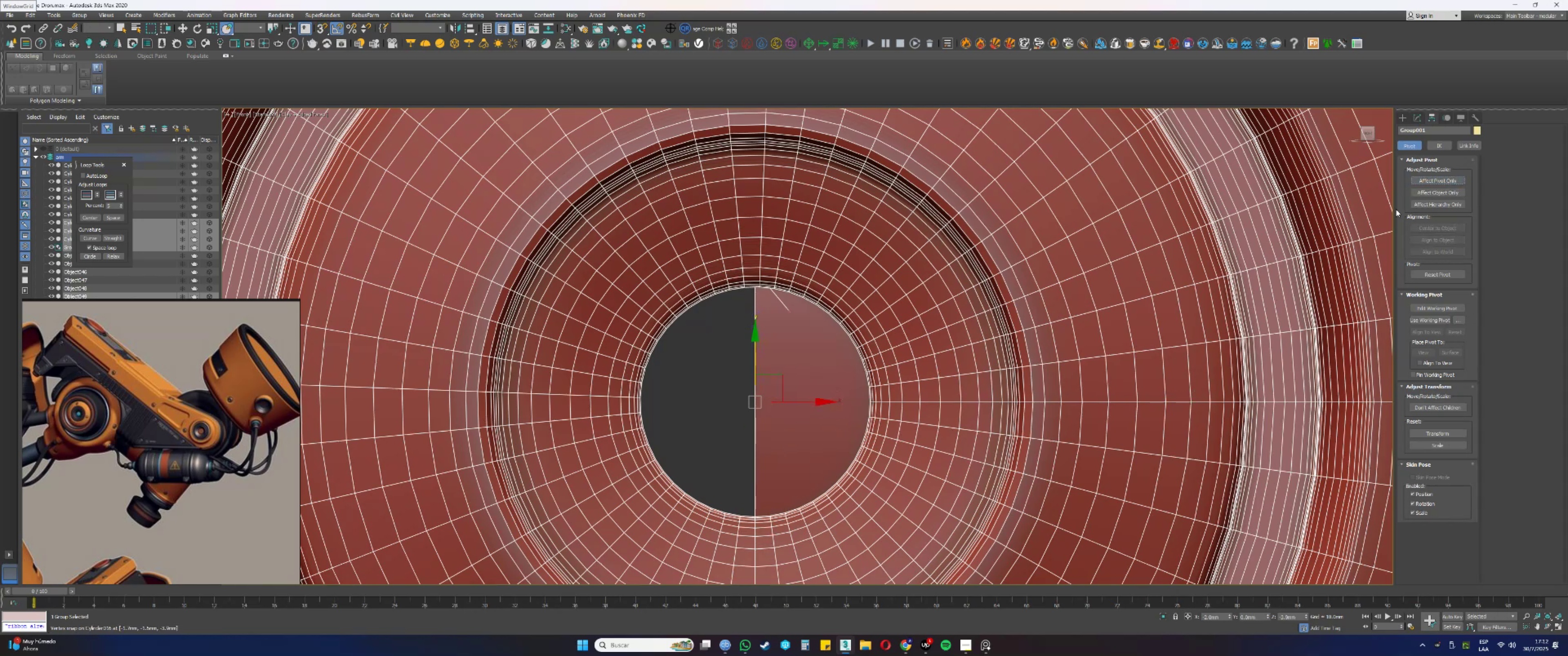 
scroll: coordinate [672, 399], scroll_direction: down, amount: 11.0
 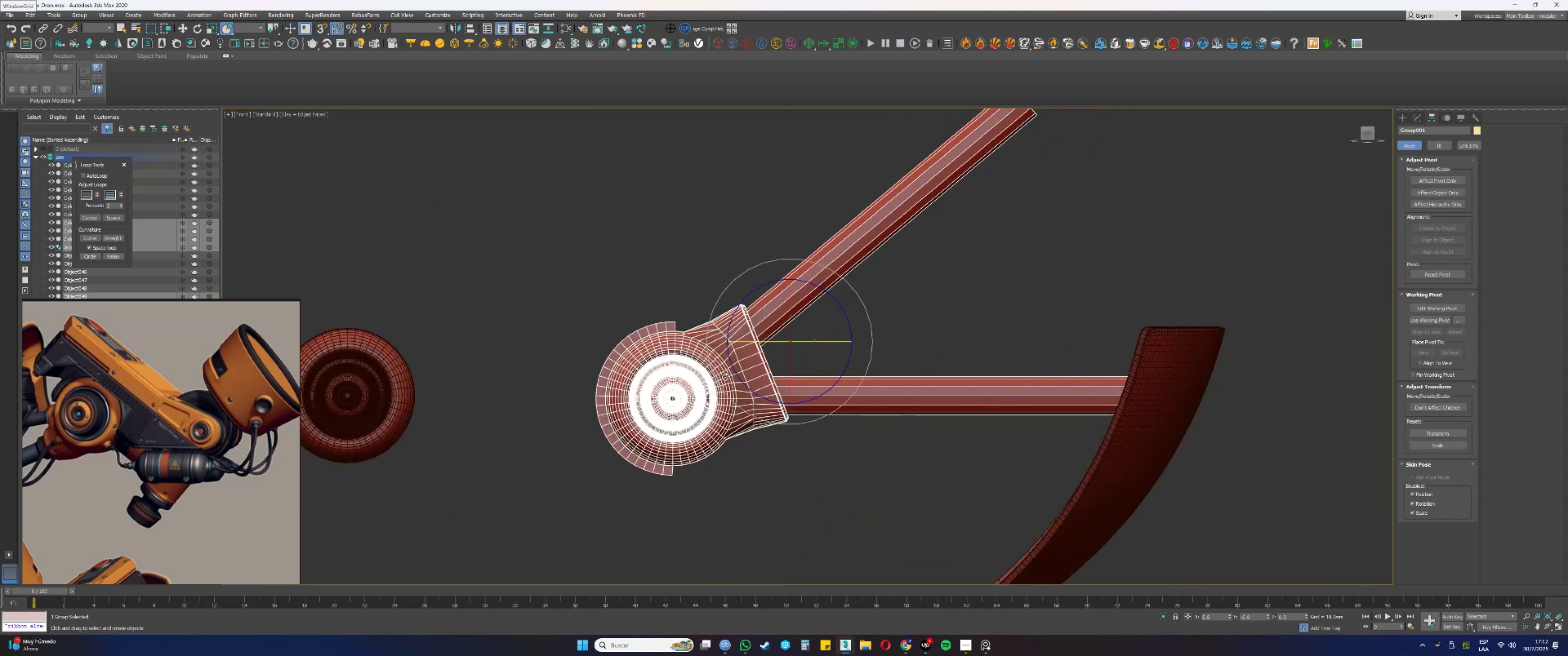 
key(E)
 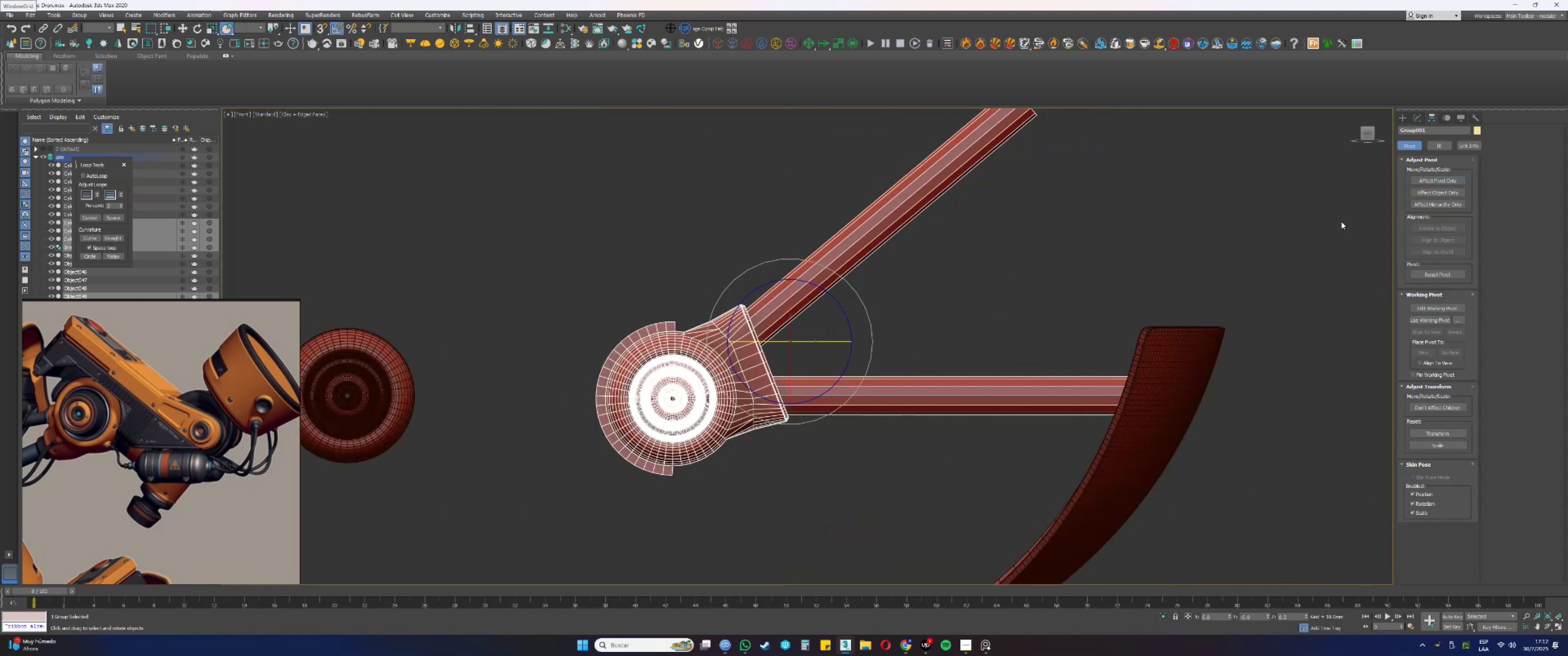 
left_click([1420, 179])
 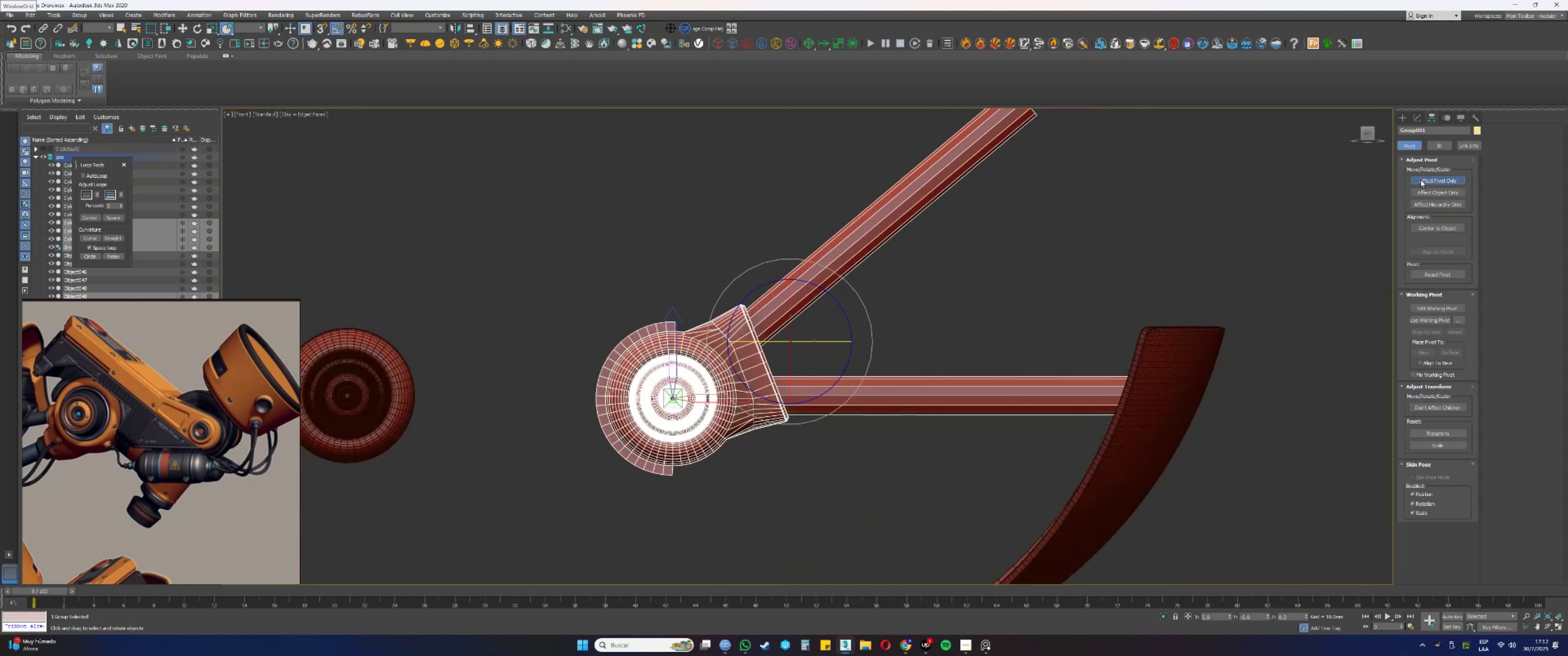 
type(erew)
 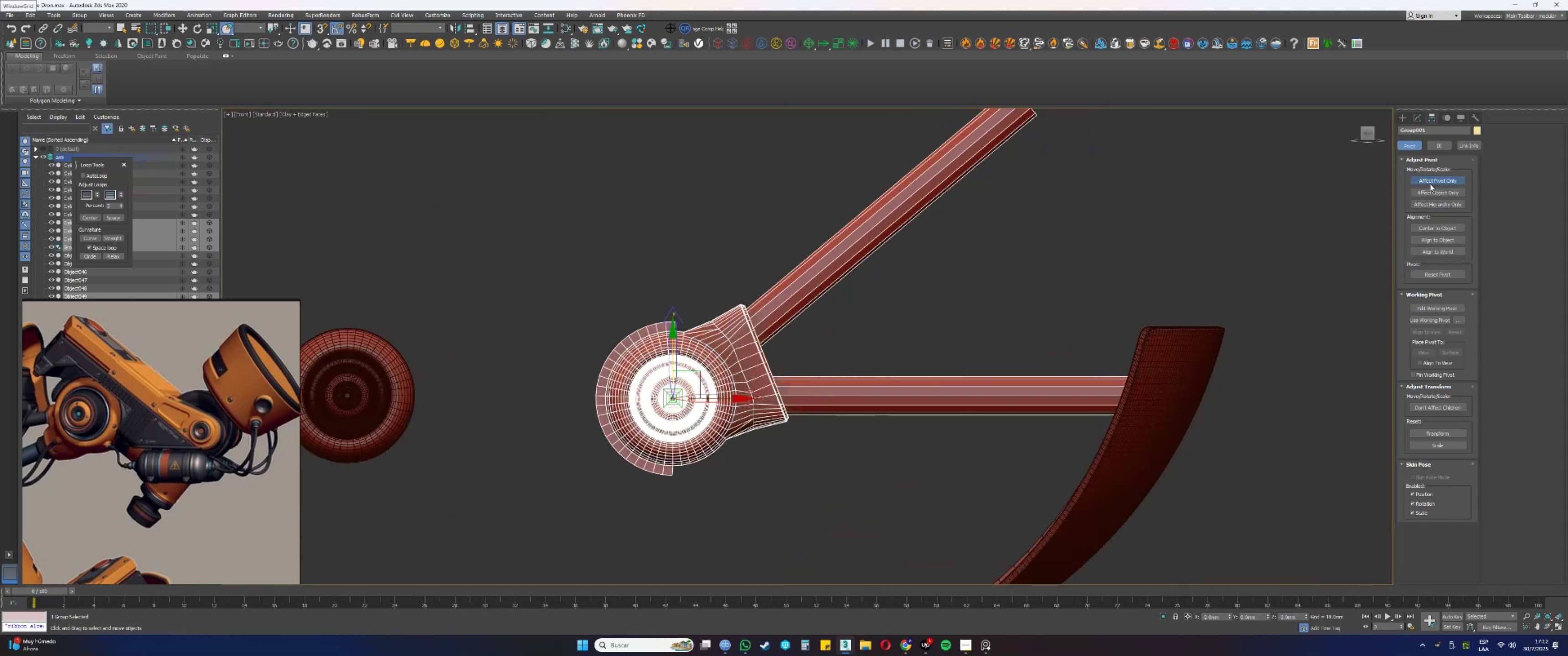 
left_click([1432, 183])
 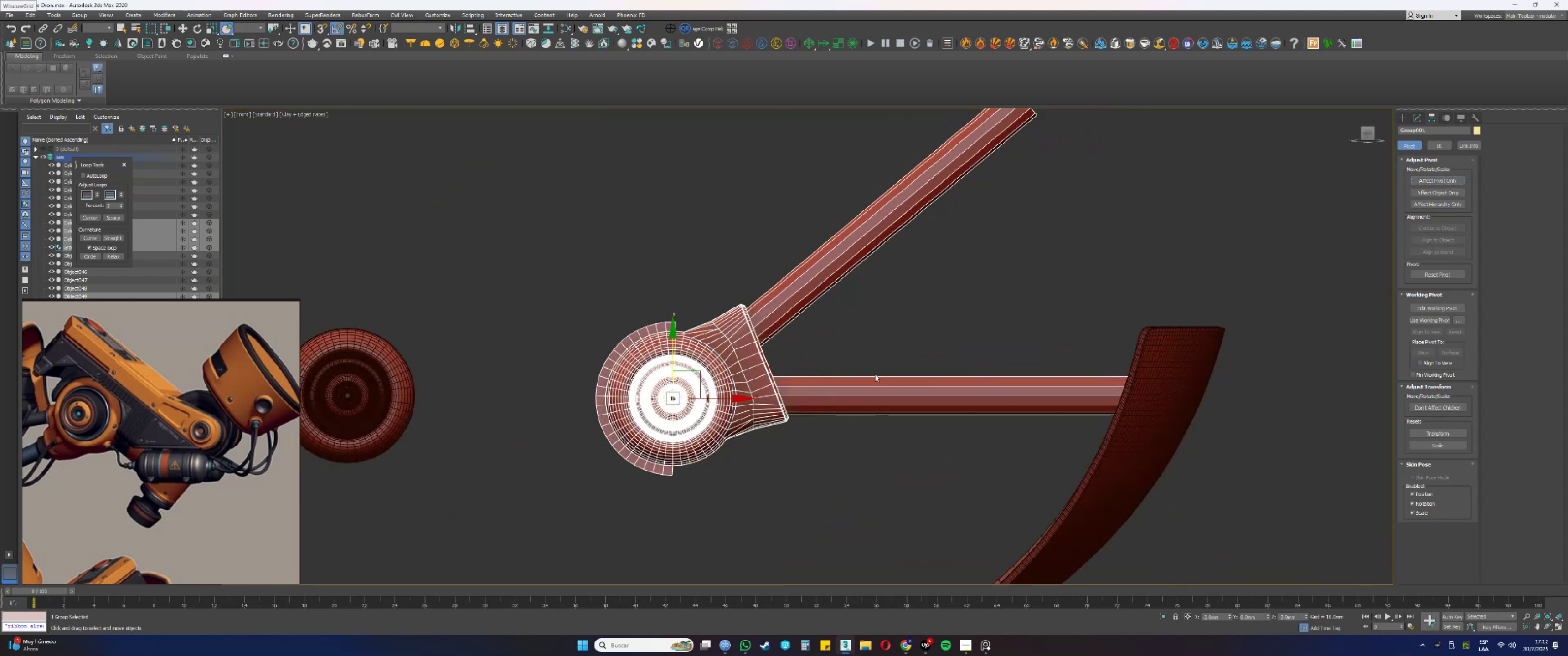 
key(E)
 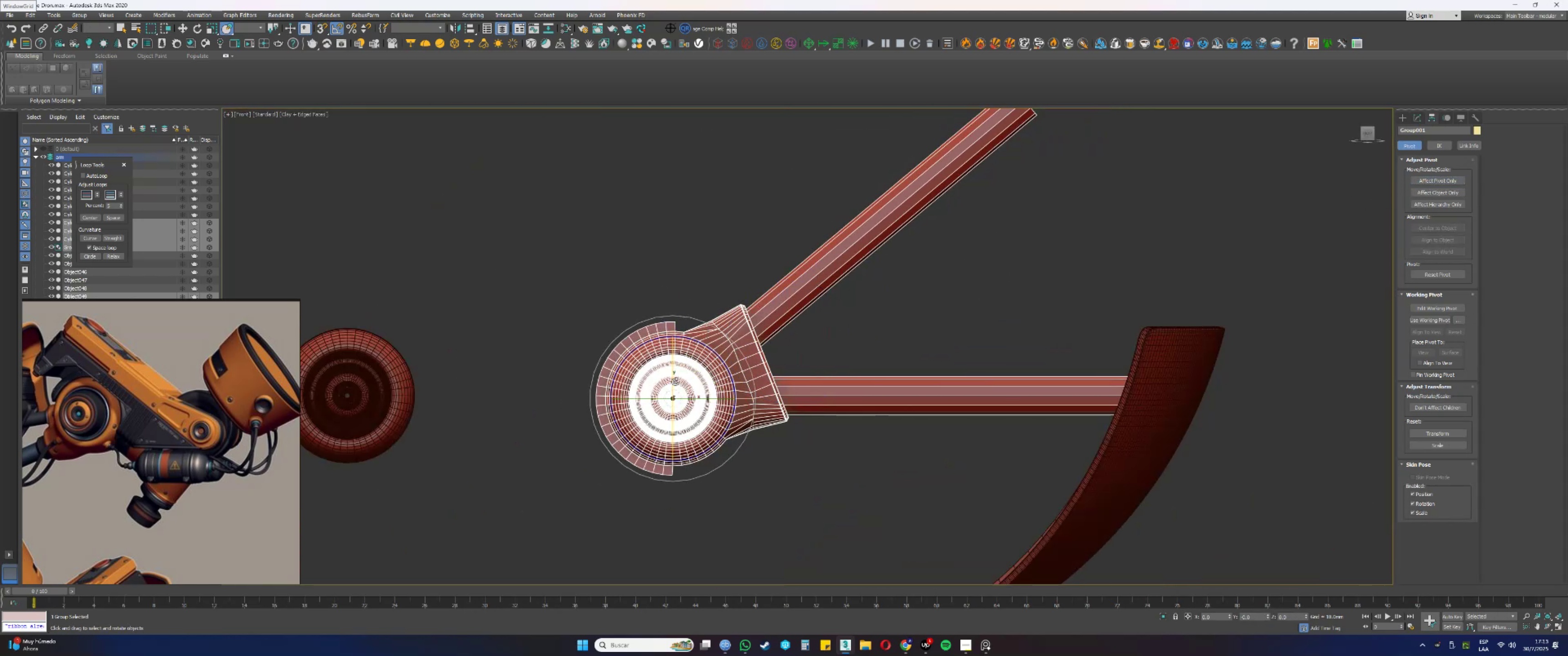 
left_click_drag(start_coordinate=[672, 382], to_coordinate=[698, 299])
 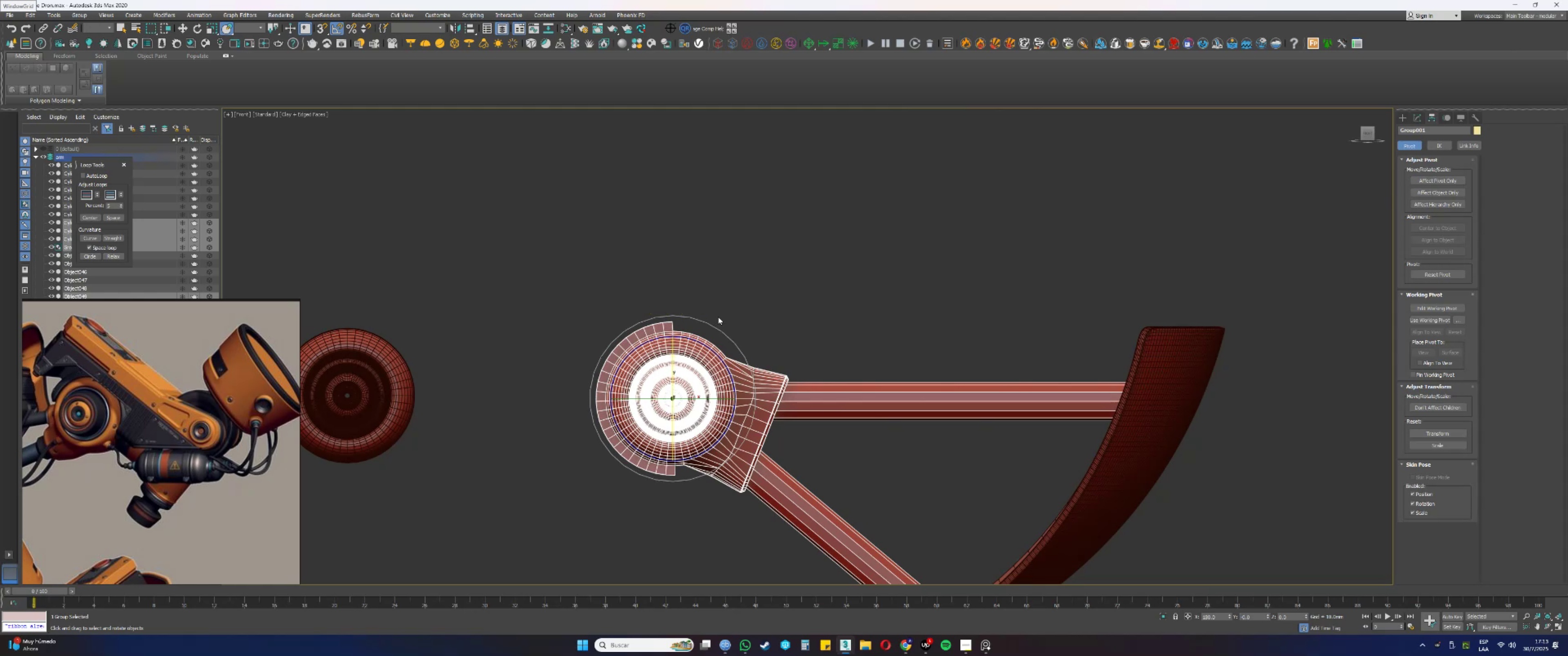 
scroll: coordinate [763, 350], scroll_direction: down, amount: 2.0
 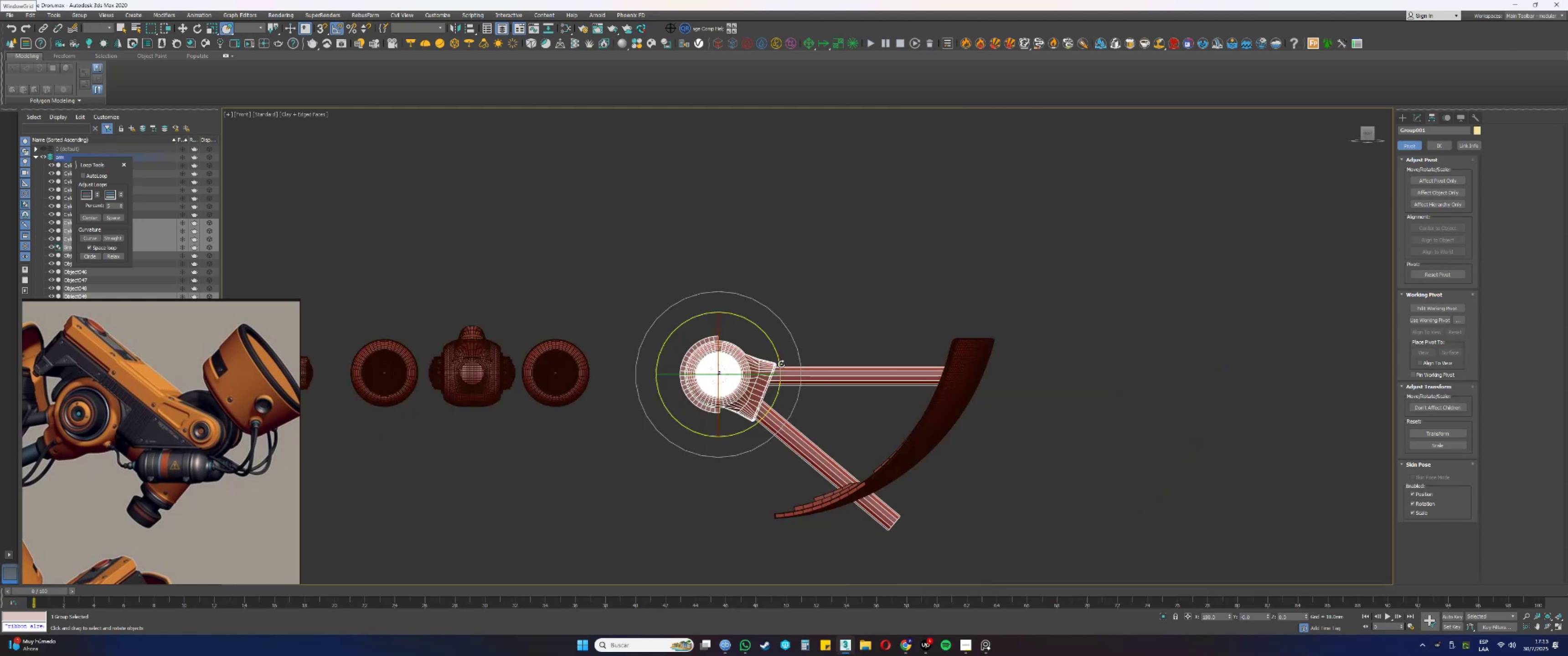 
hold_key(key=AltLeft, duration=1.39)
 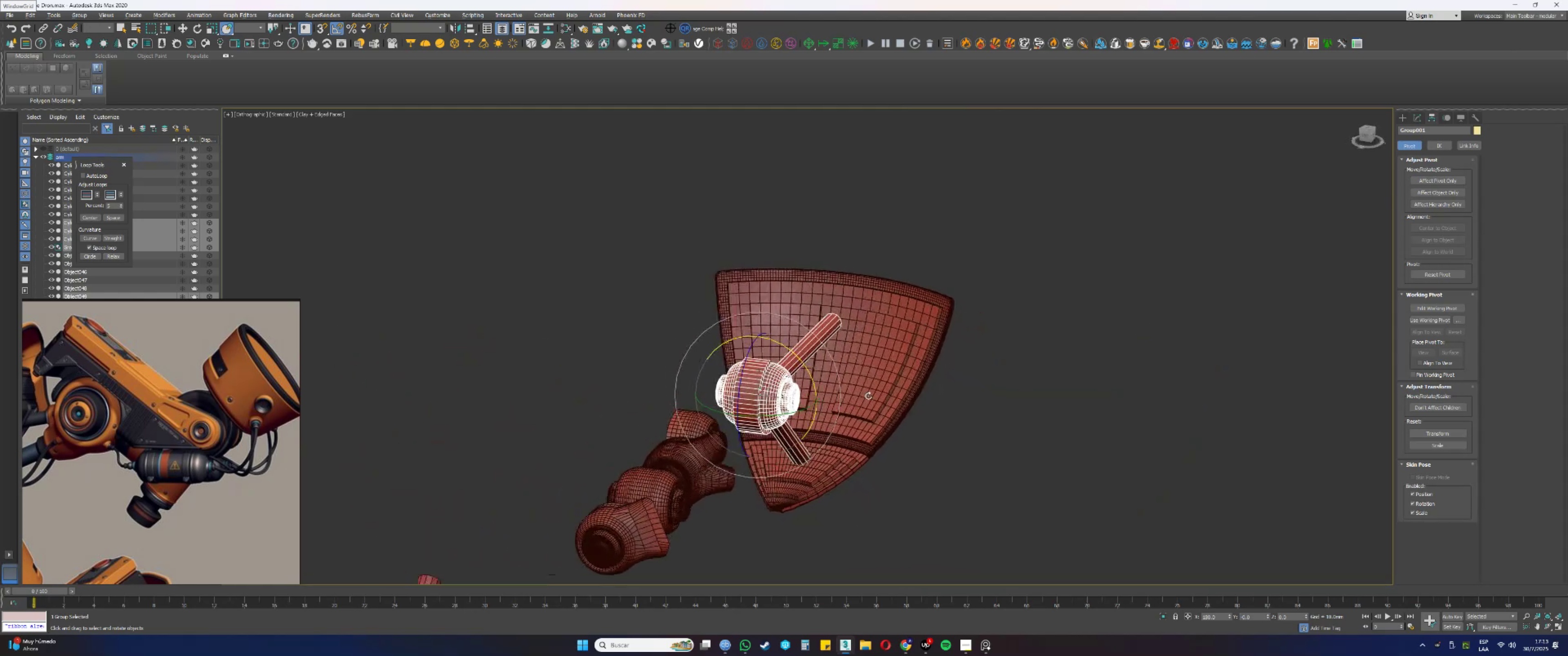 
key(F3)
 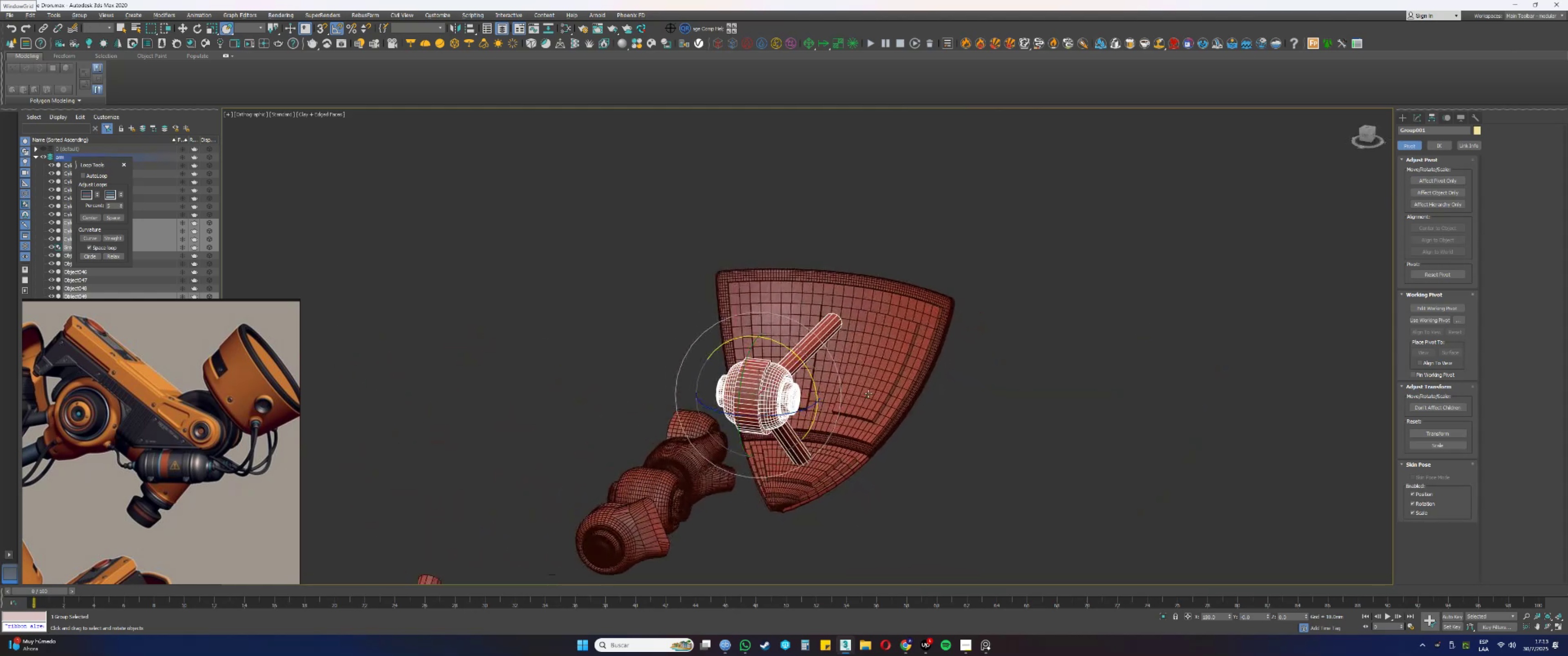 
key(F3)
 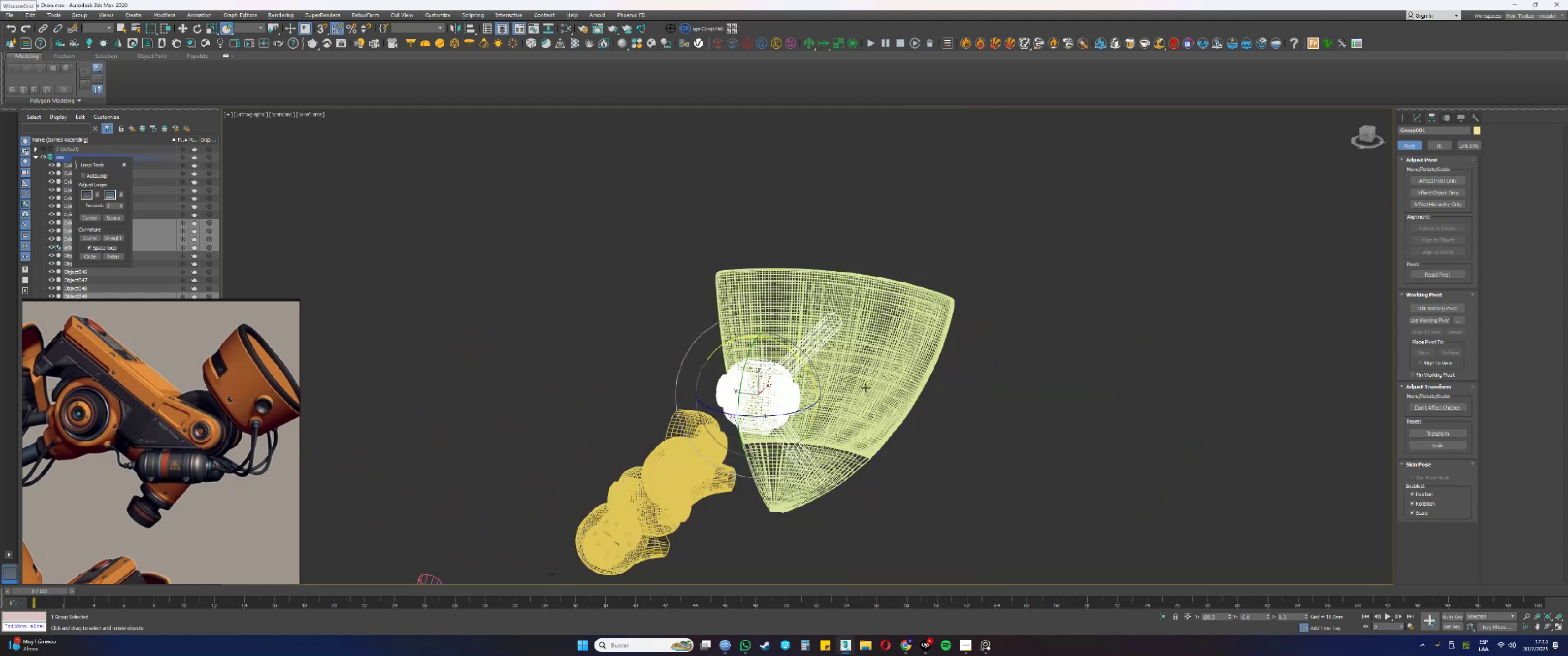 
key(F4)
 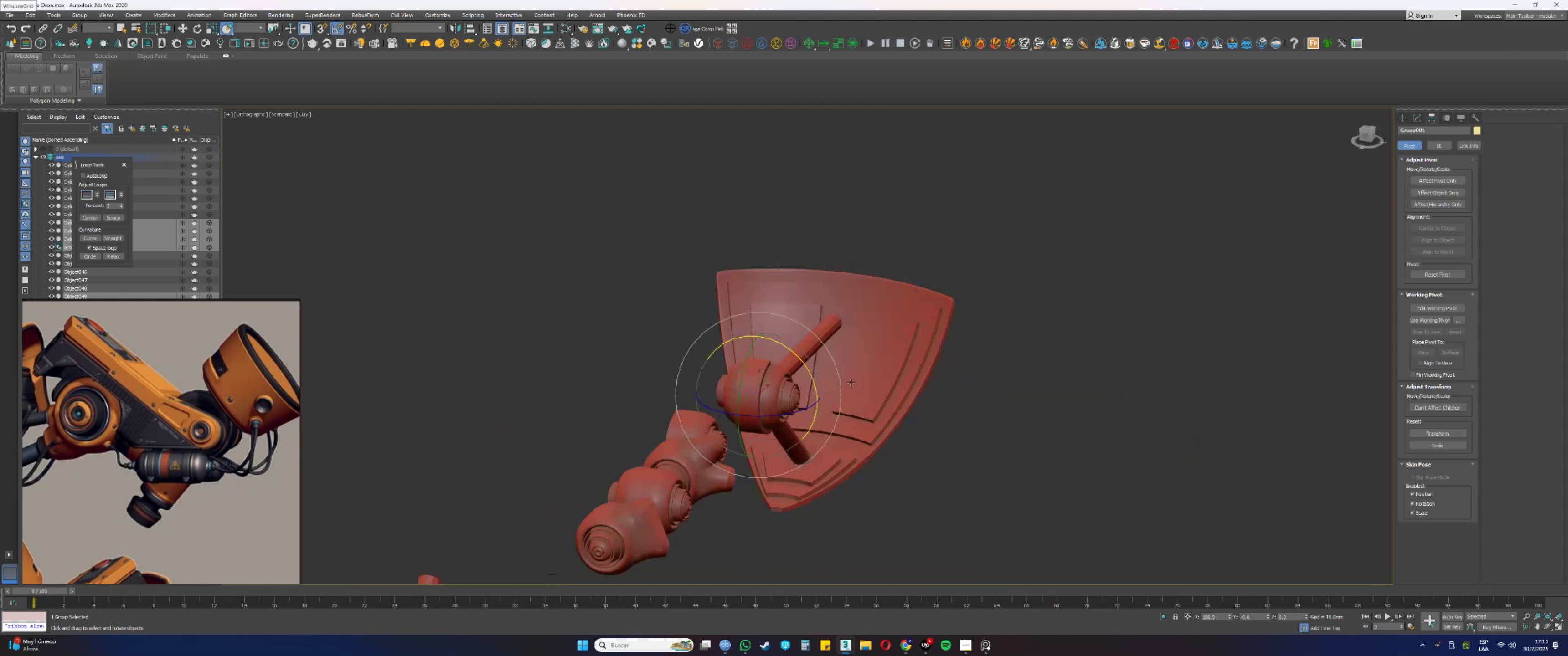 
hold_key(key=AltLeft, duration=1.52)
 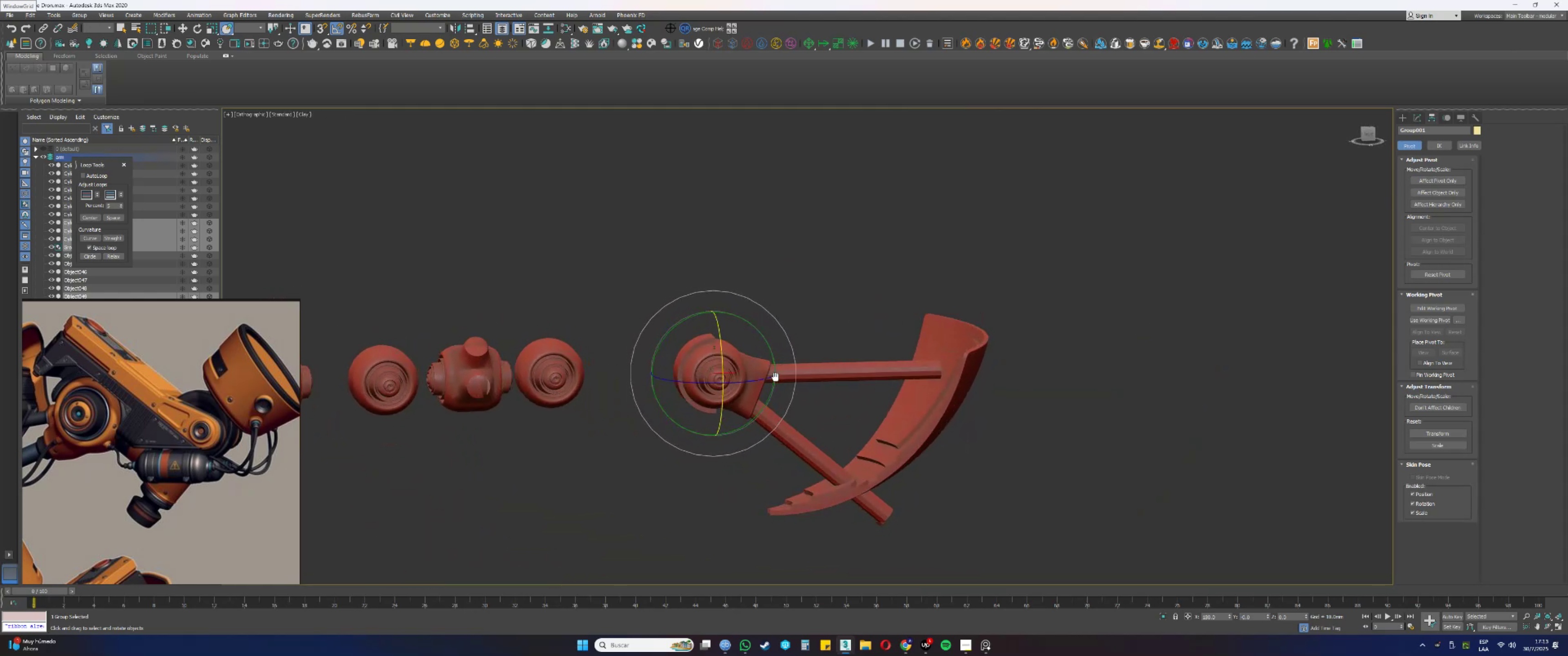 
hold_key(key=AltLeft, duration=0.74)
 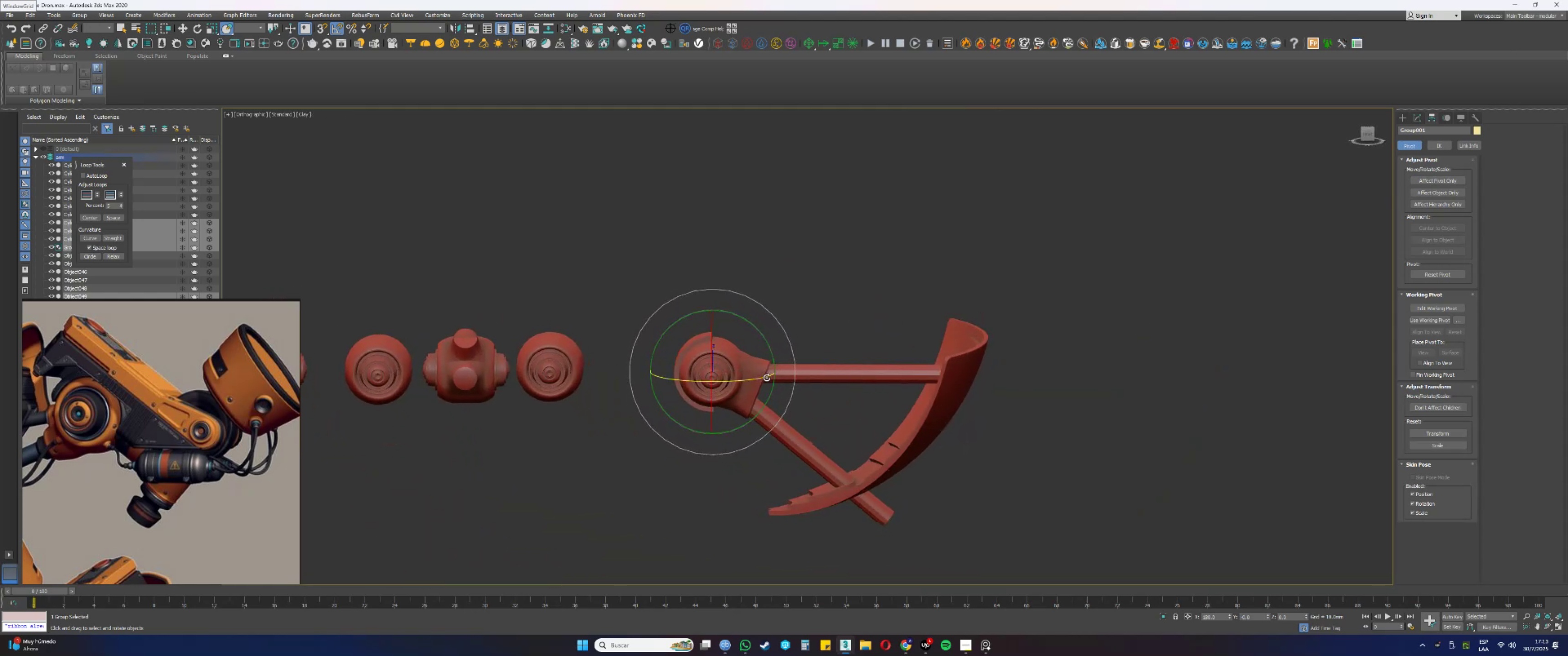 
scroll: coordinate [773, 373], scroll_direction: up, amount: 1.0
 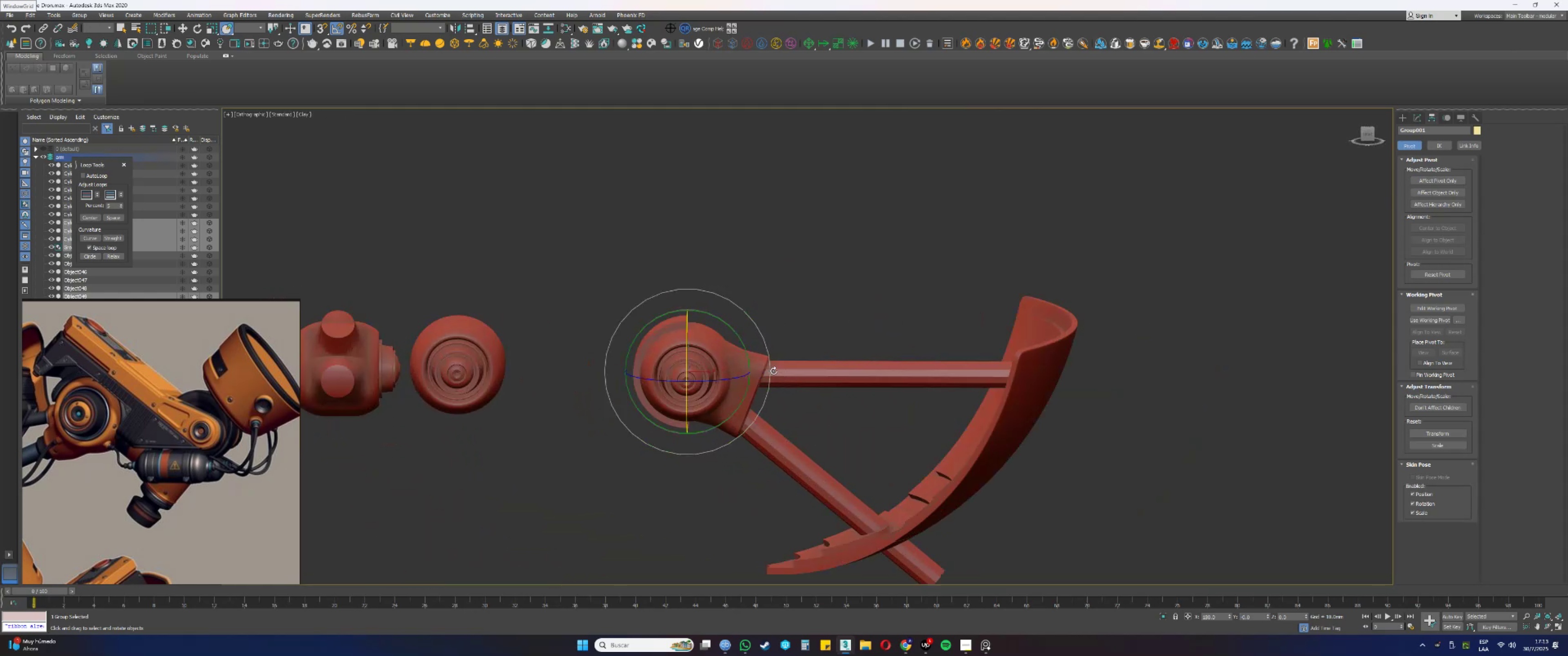 
hold_key(key=AltLeft, duration=0.75)
 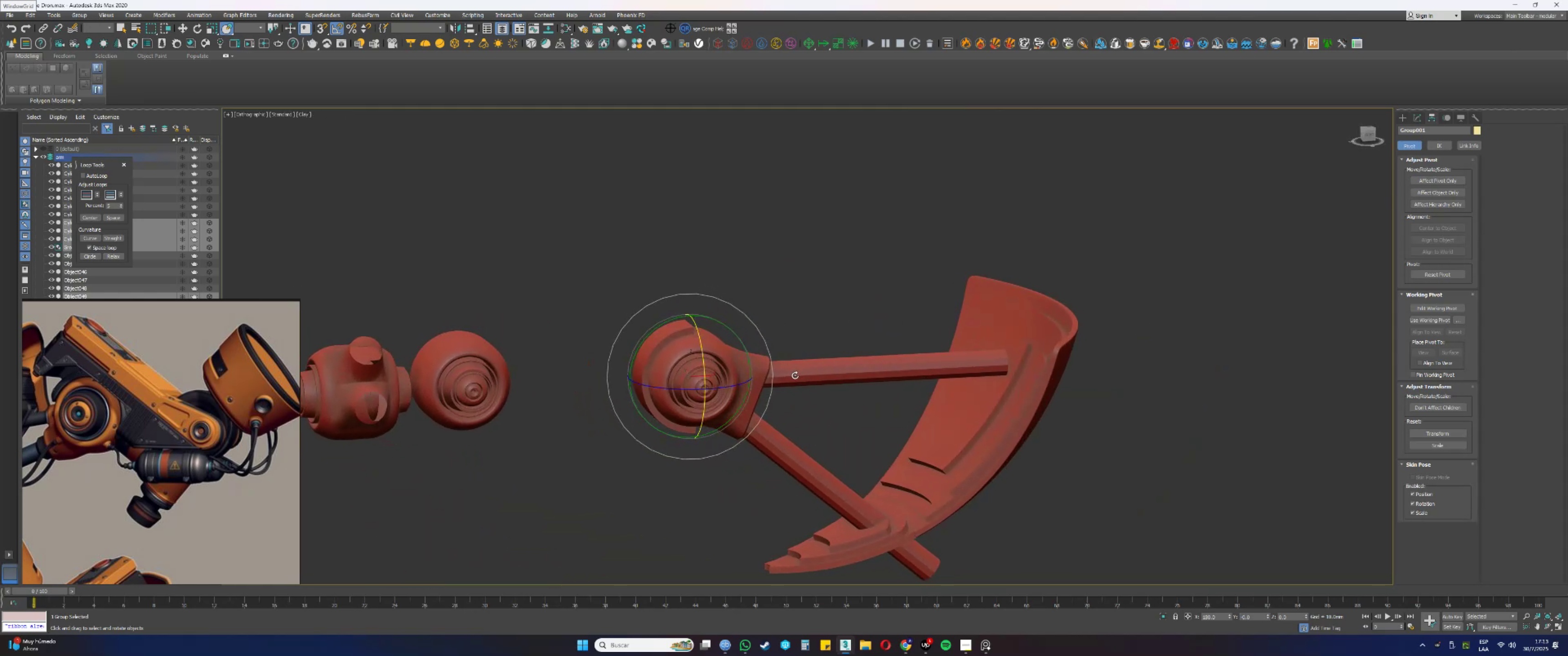 
hold_key(key=AltLeft, duration=0.33)
 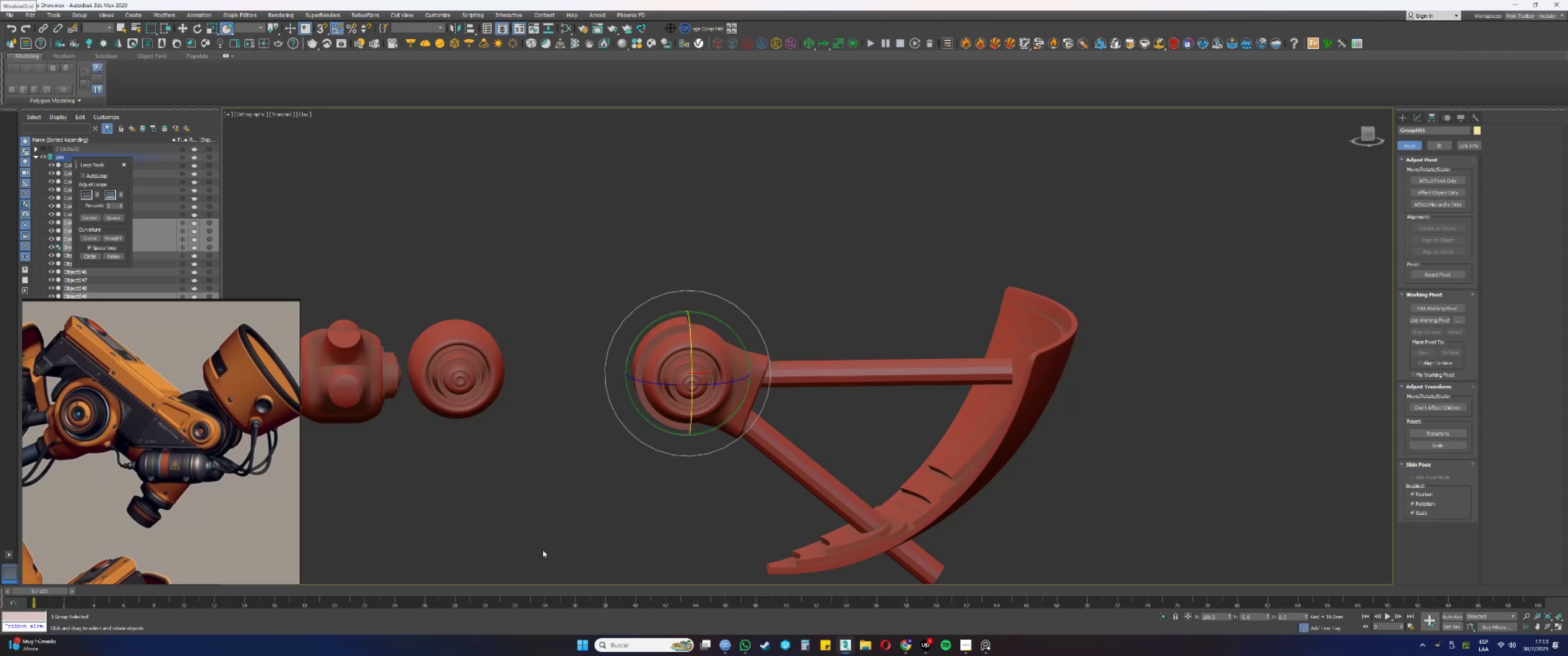 
wait(5.05)
 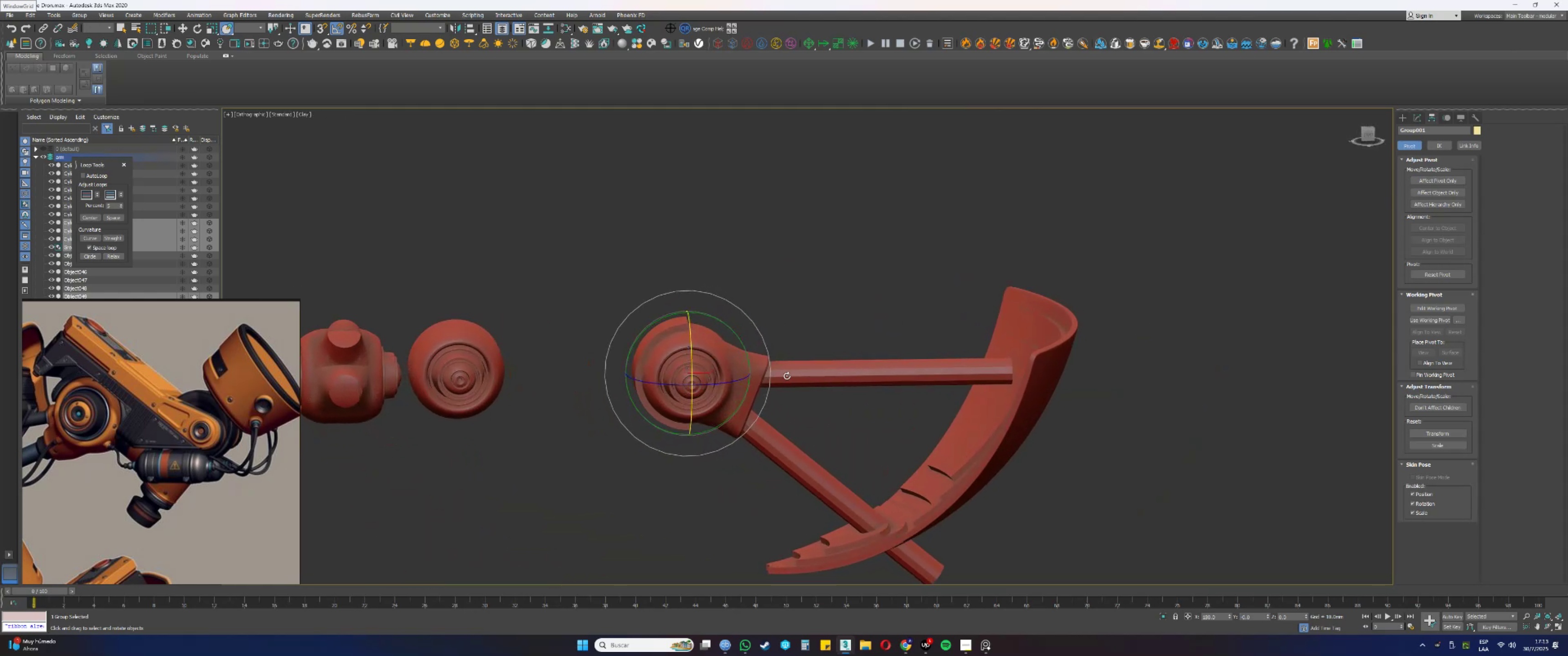 
scroll: coordinate [213, 436], scroll_direction: down, amount: 4.0
 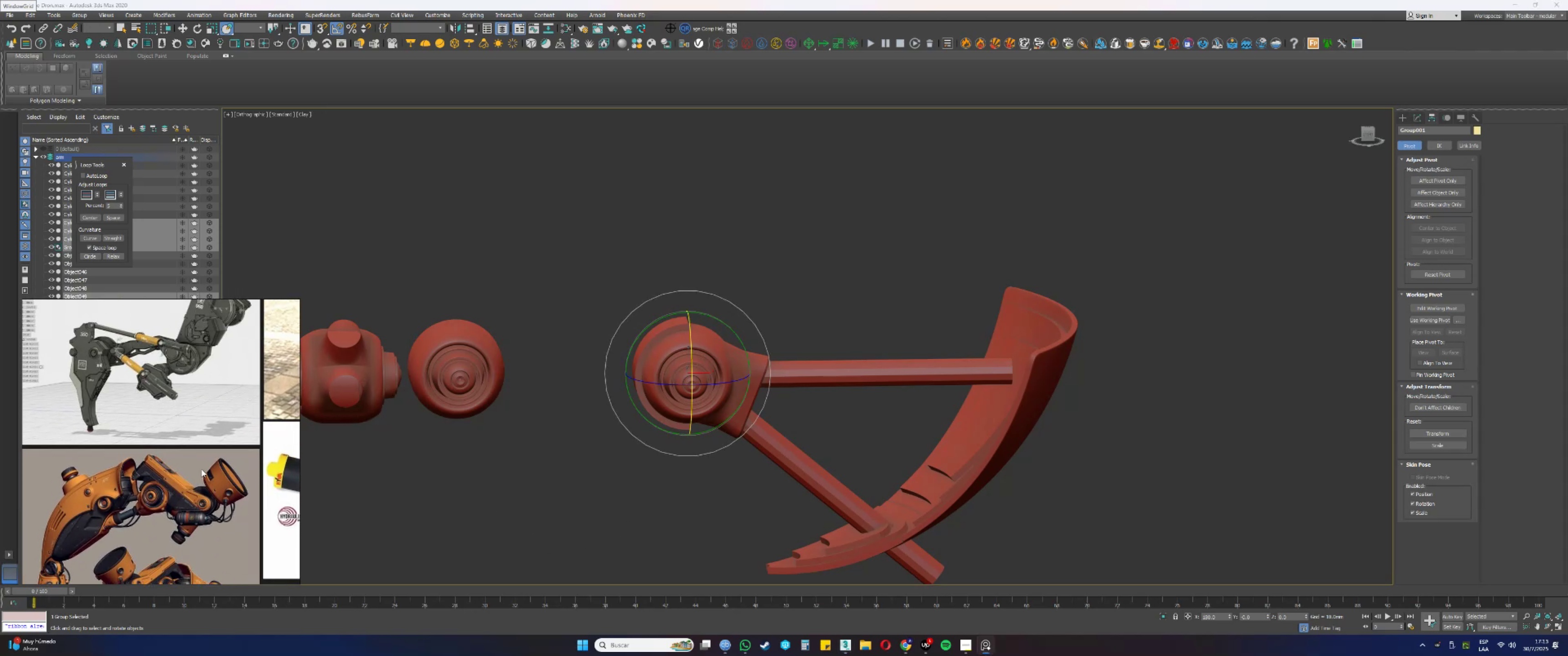 
scroll: coordinate [129, 359], scroll_direction: up, amount: 2.0
 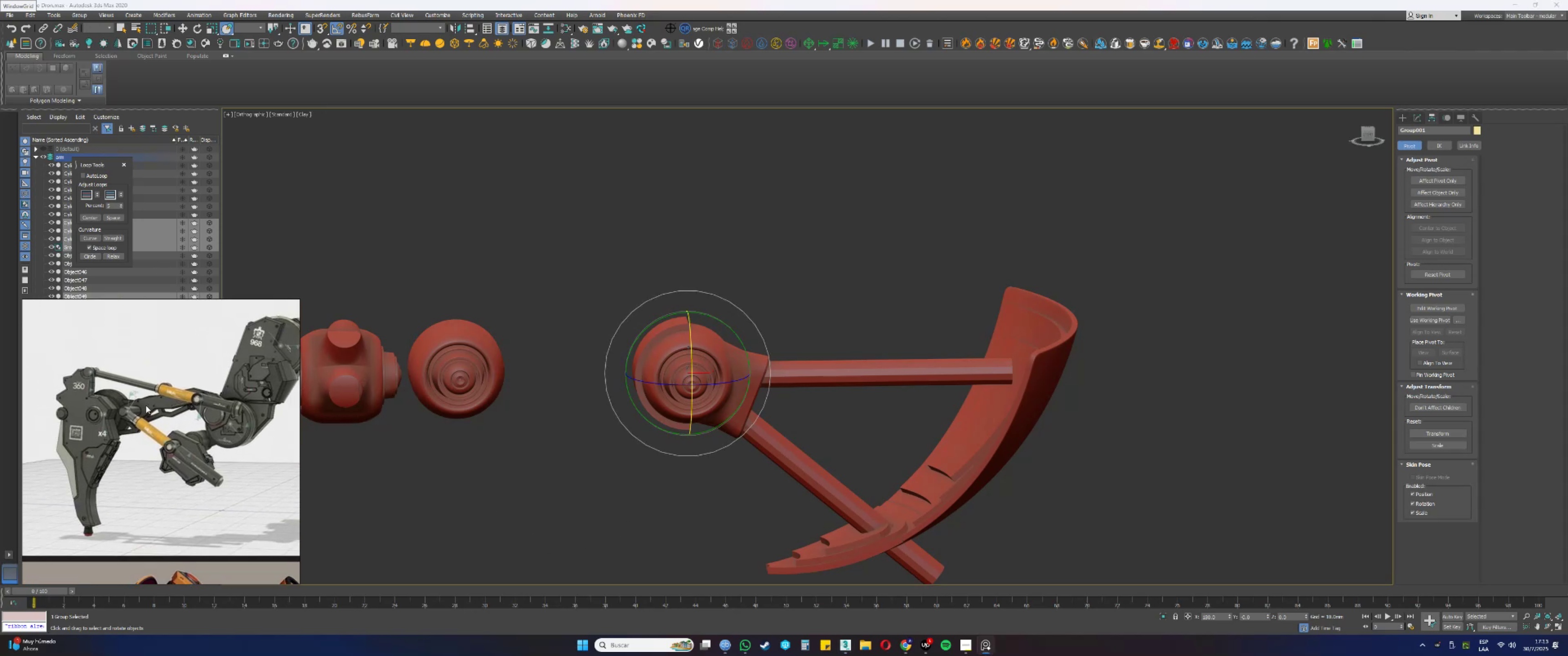 
scroll: coordinate [140, 403], scroll_direction: down, amount: 2.0
 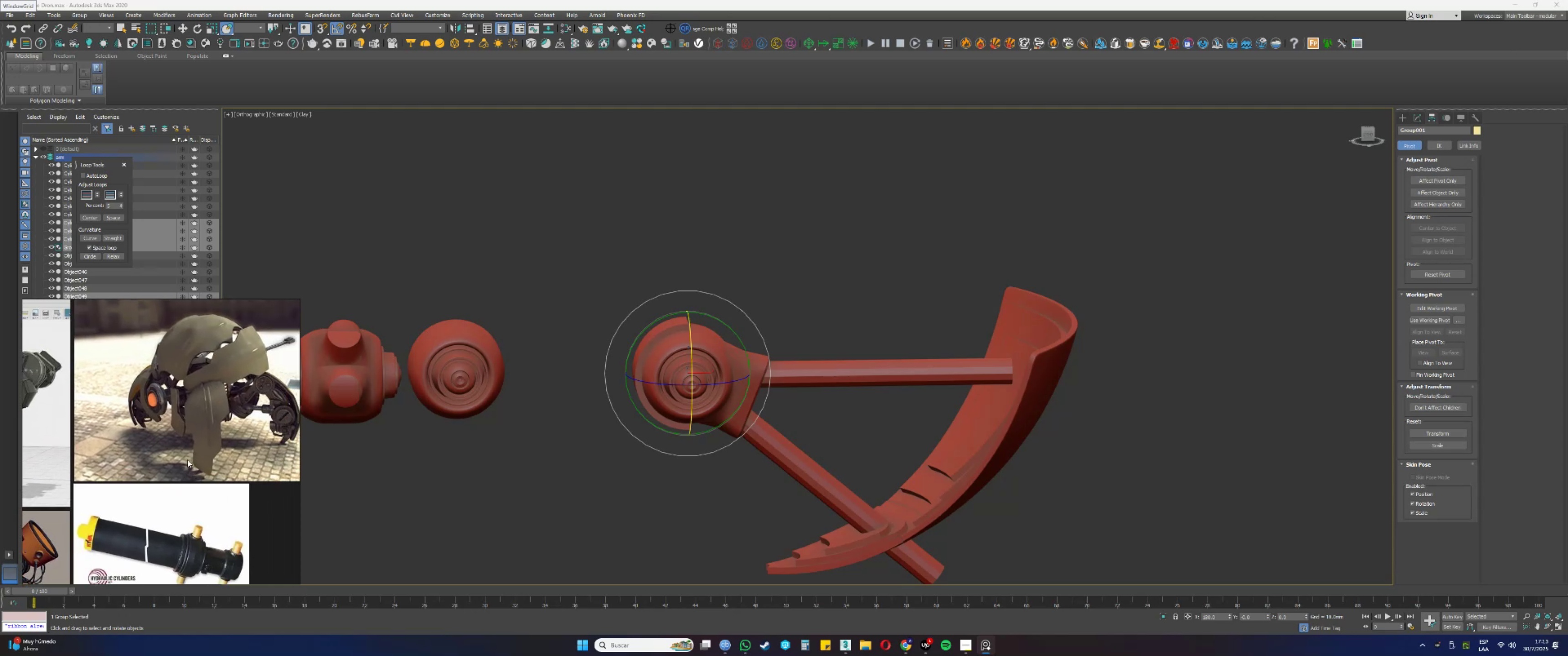 
scroll: coordinate [253, 403], scroll_direction: up, amount: 2.0
 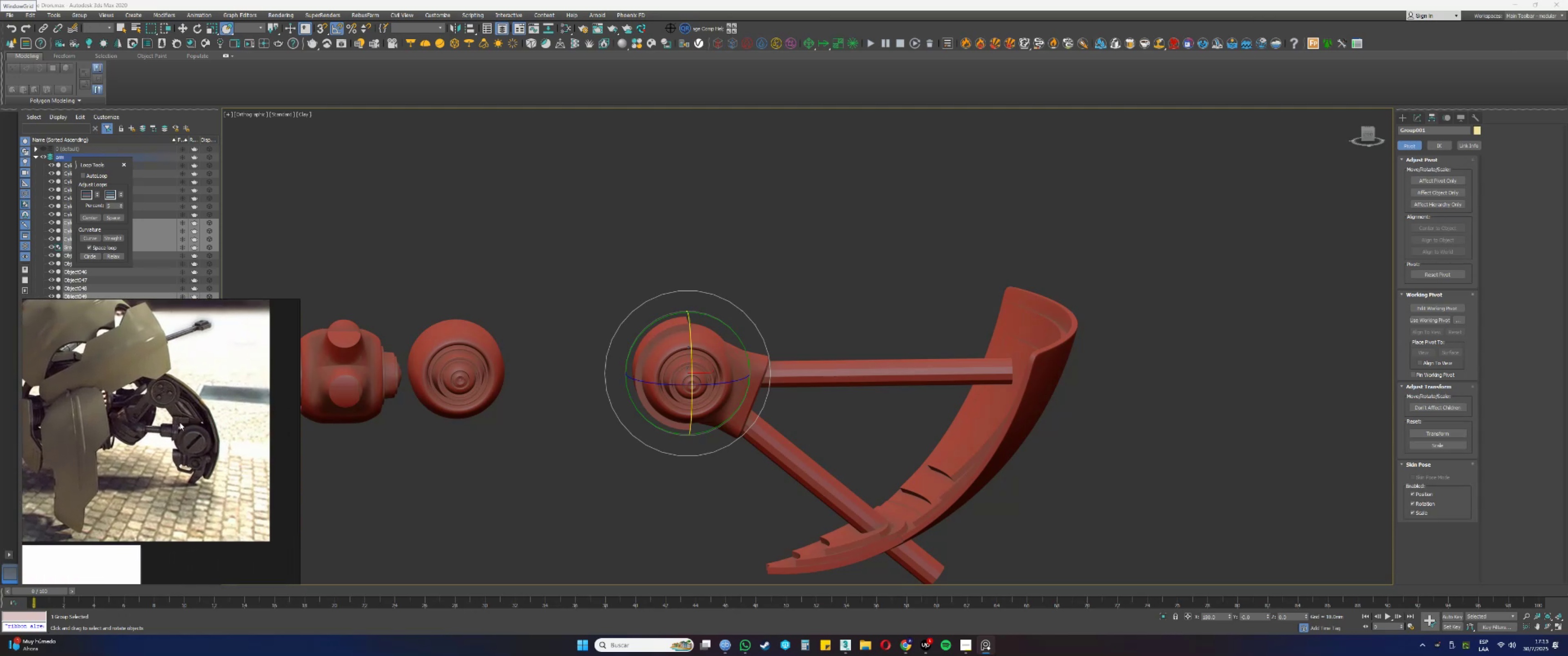 
wait(10.65)
 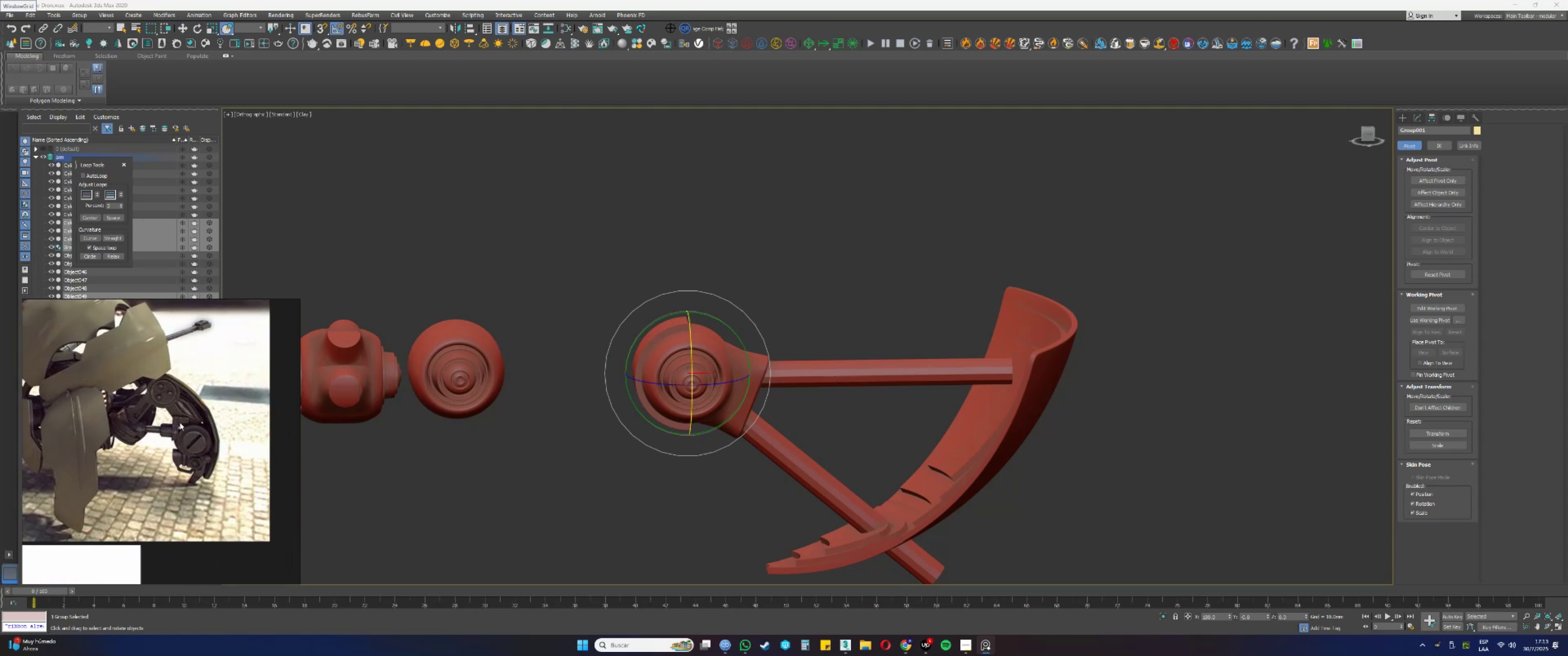 
scroll: coordinate [180, 423], scroll_direction: down, amount: 9.0
 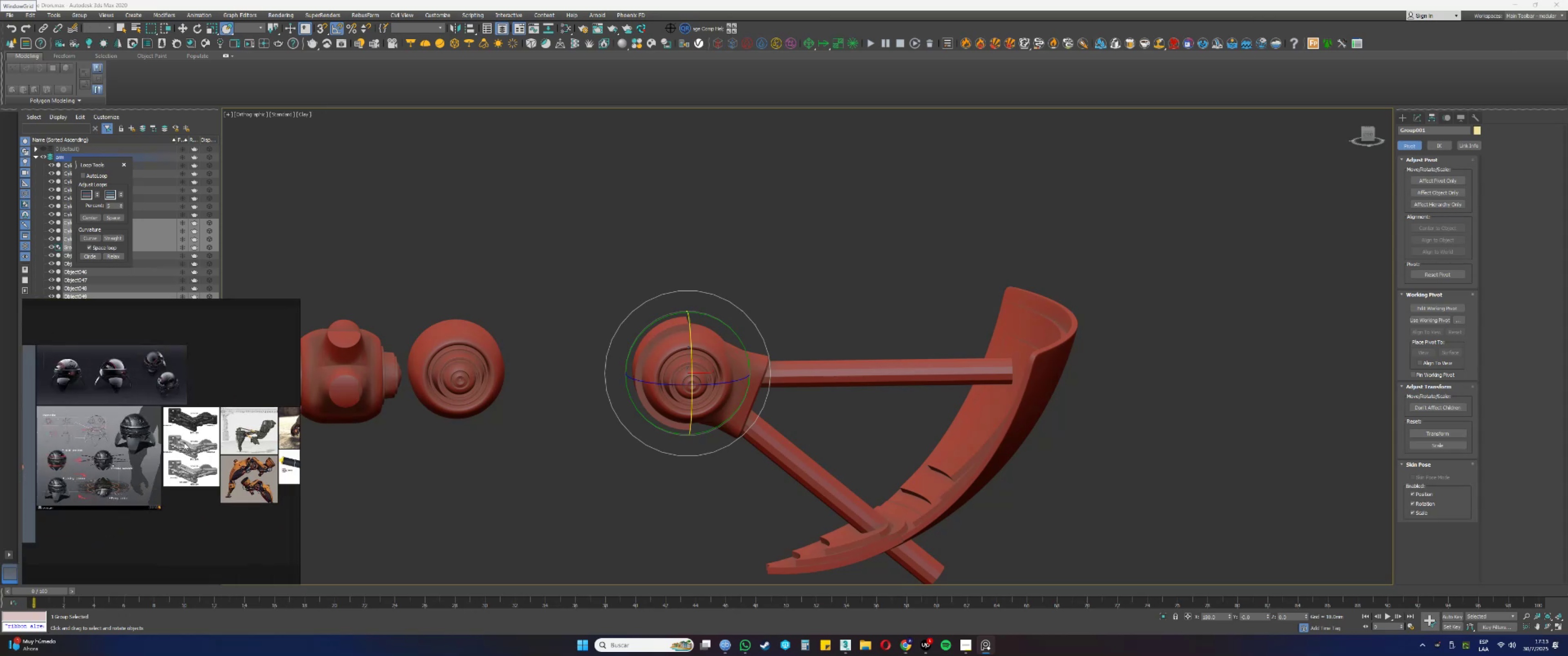 
scroll: coordinate [112, 430], scroll_direction: up, amount: 8.0
 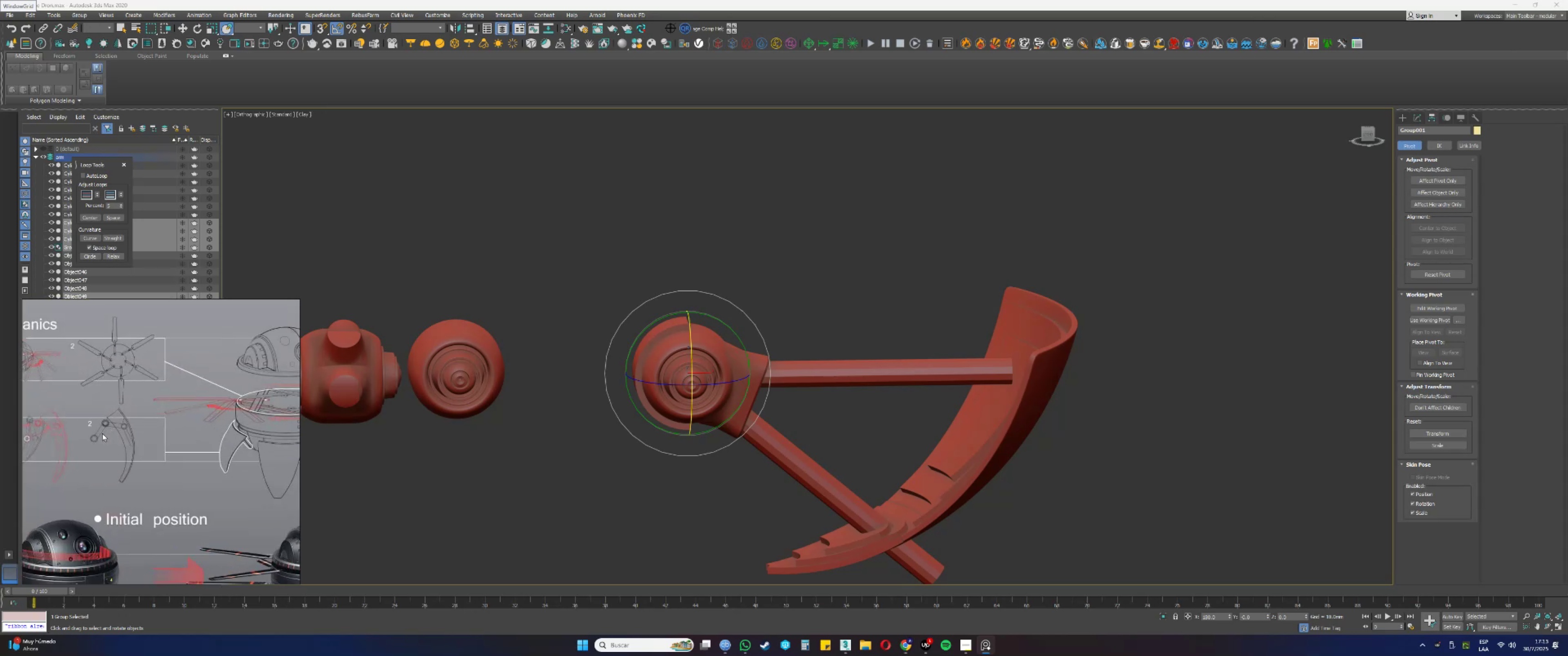 
scroll: coordinate [83, 417], scroll_direction: down, amount: 7.0
 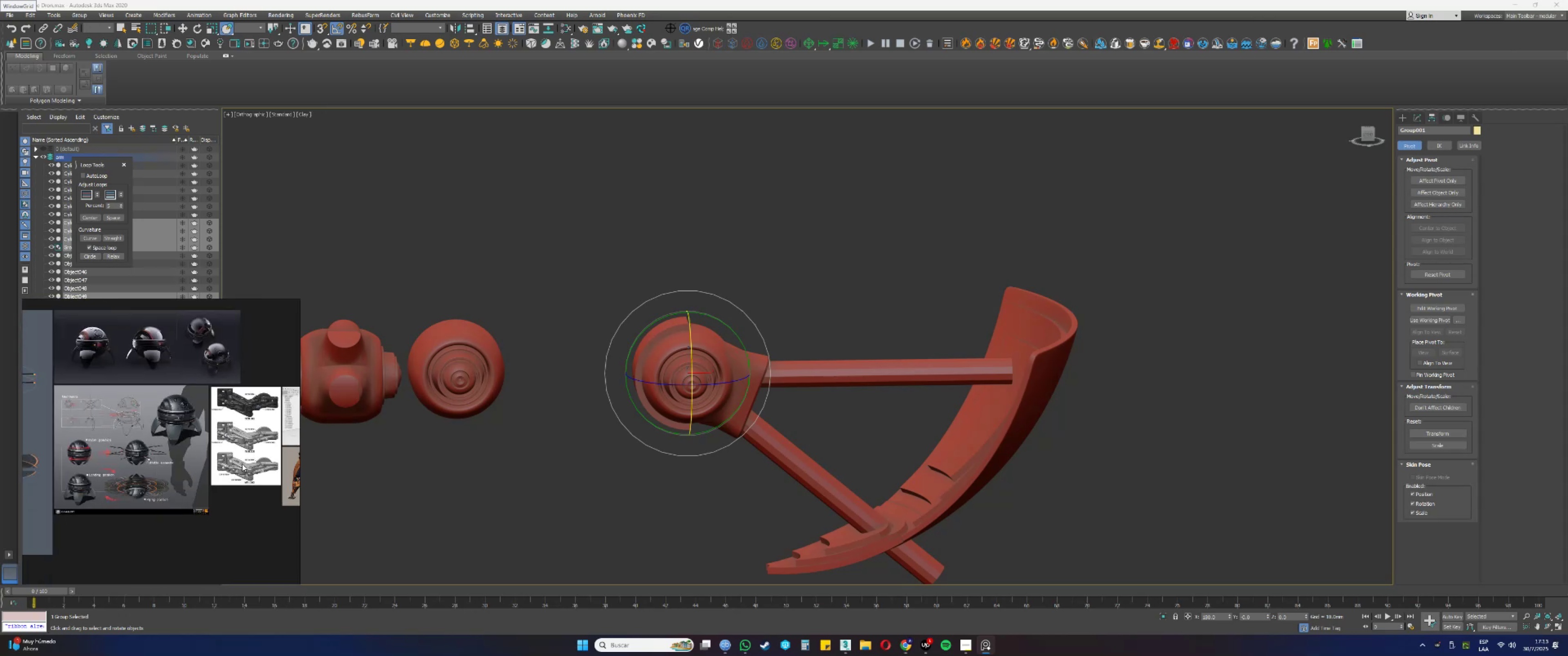 
scroll: coordinate [256, 403], scroll_direction: up, amount: 9.0
 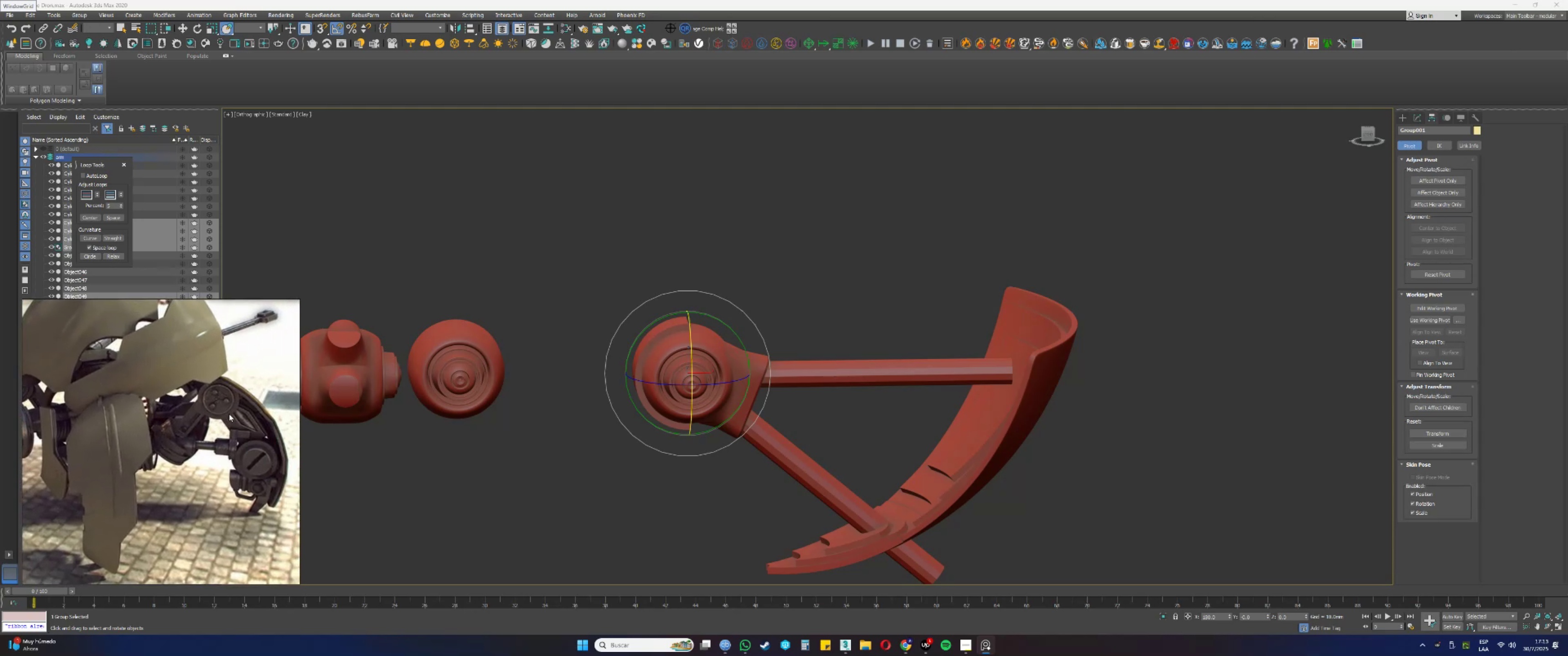 
wait(10.21)
 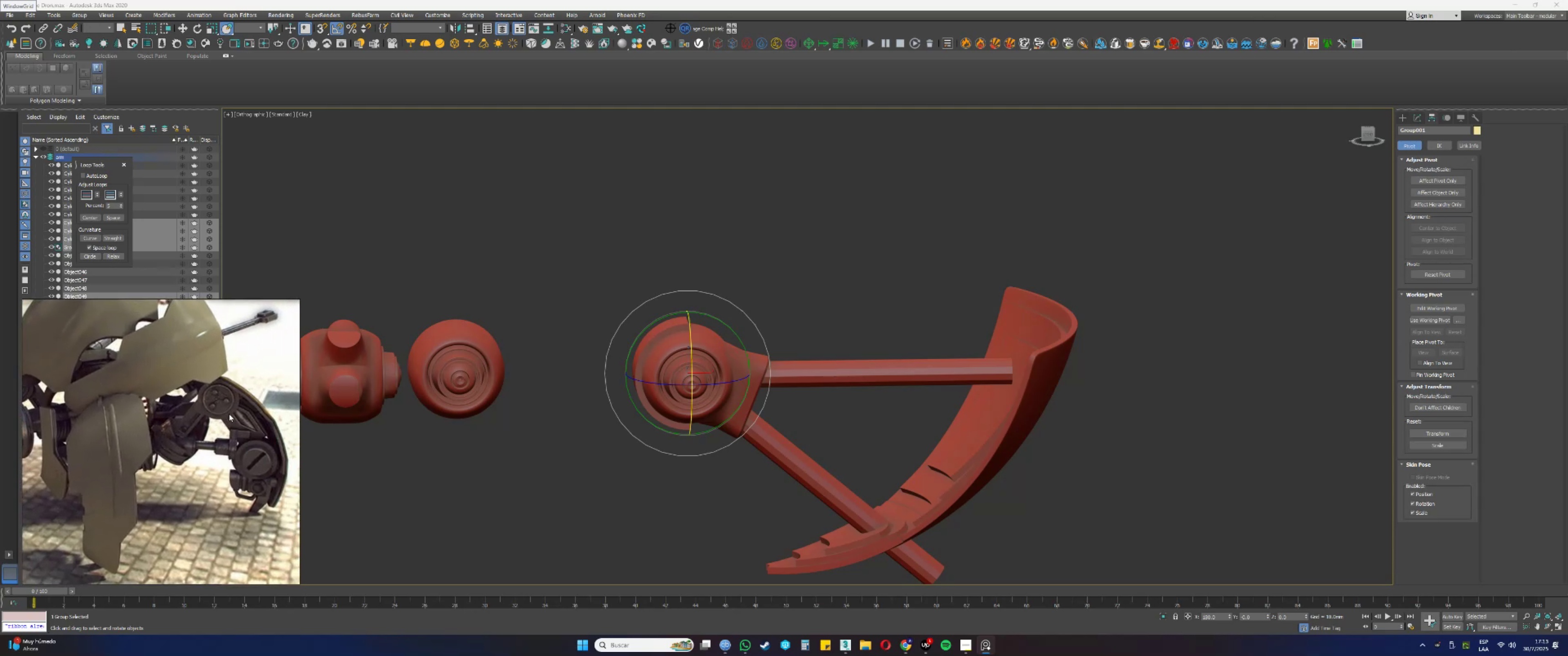 
hold_key(key=AltLeft, duration=0.48)
 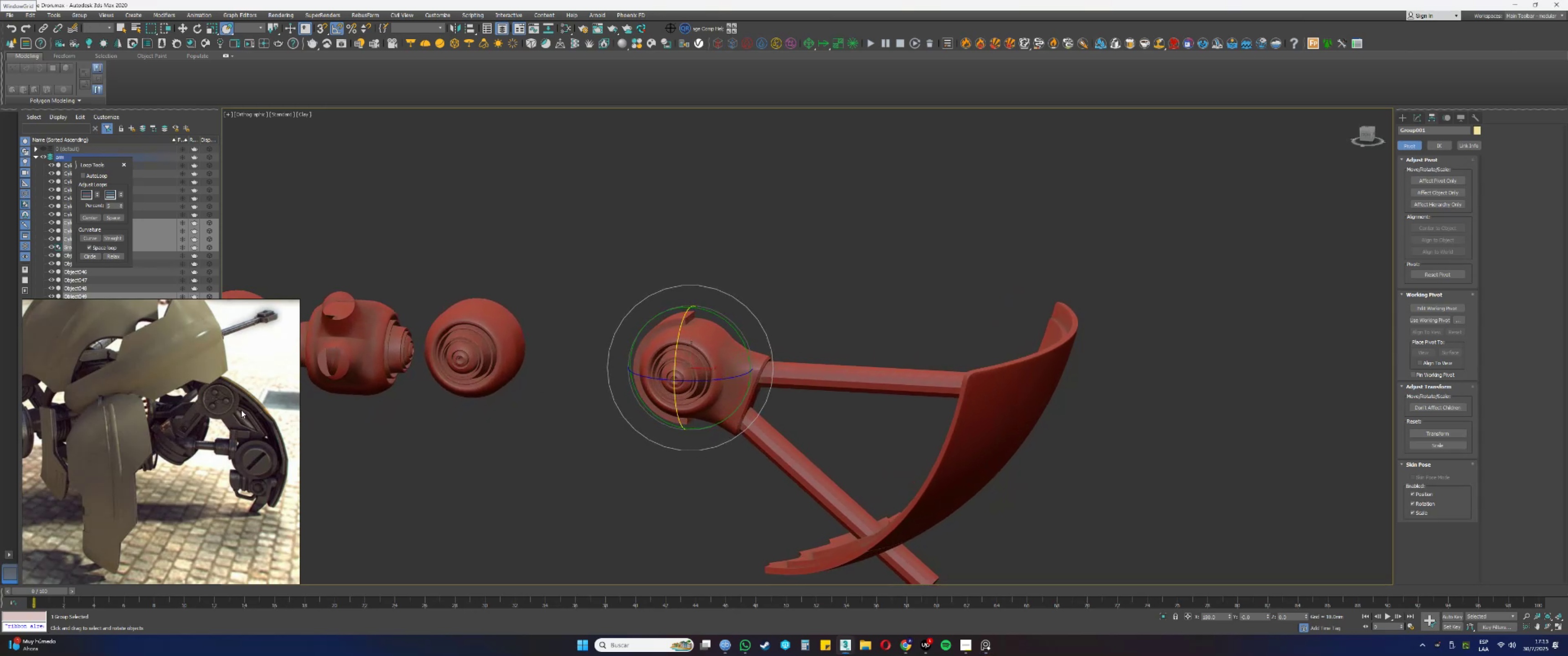 
hold_key(key=AltLeft, duration=0.81)
 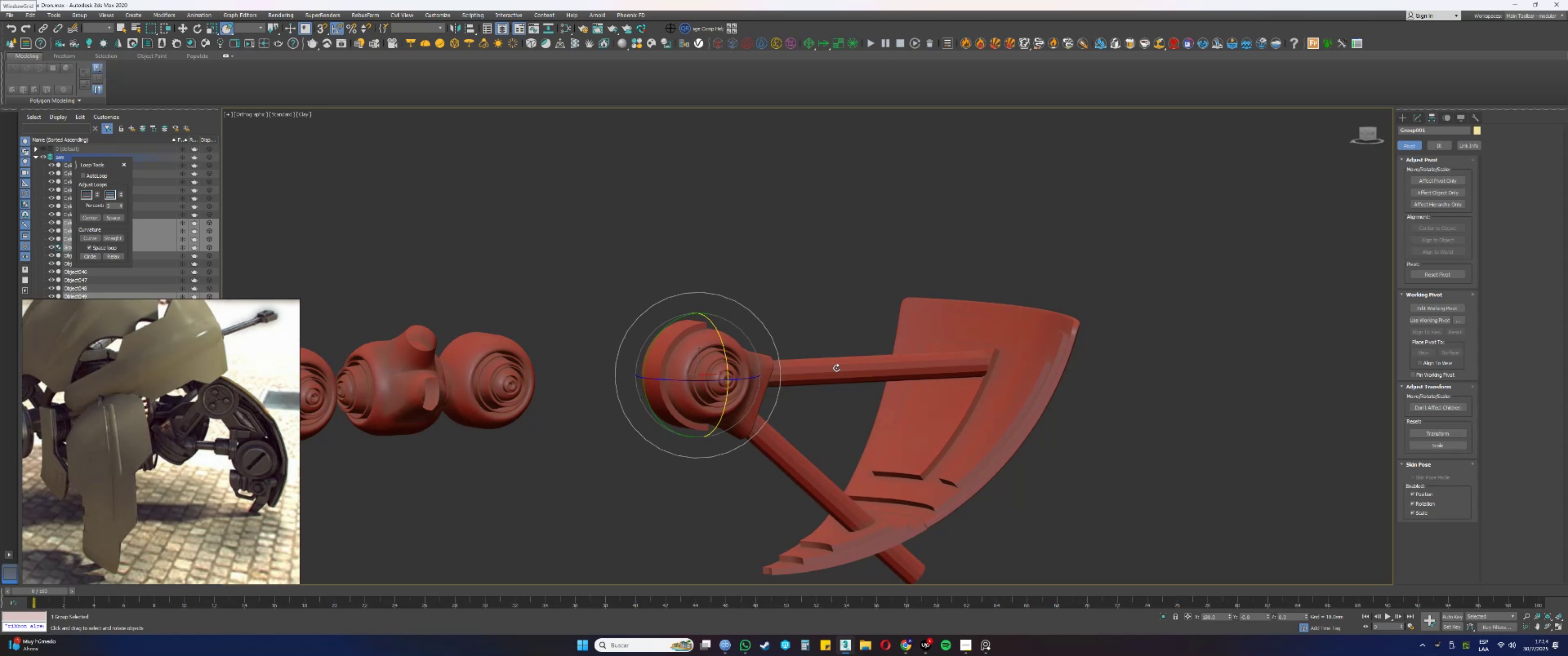 
hold_key(key=AltLeft, duration=0.65)
 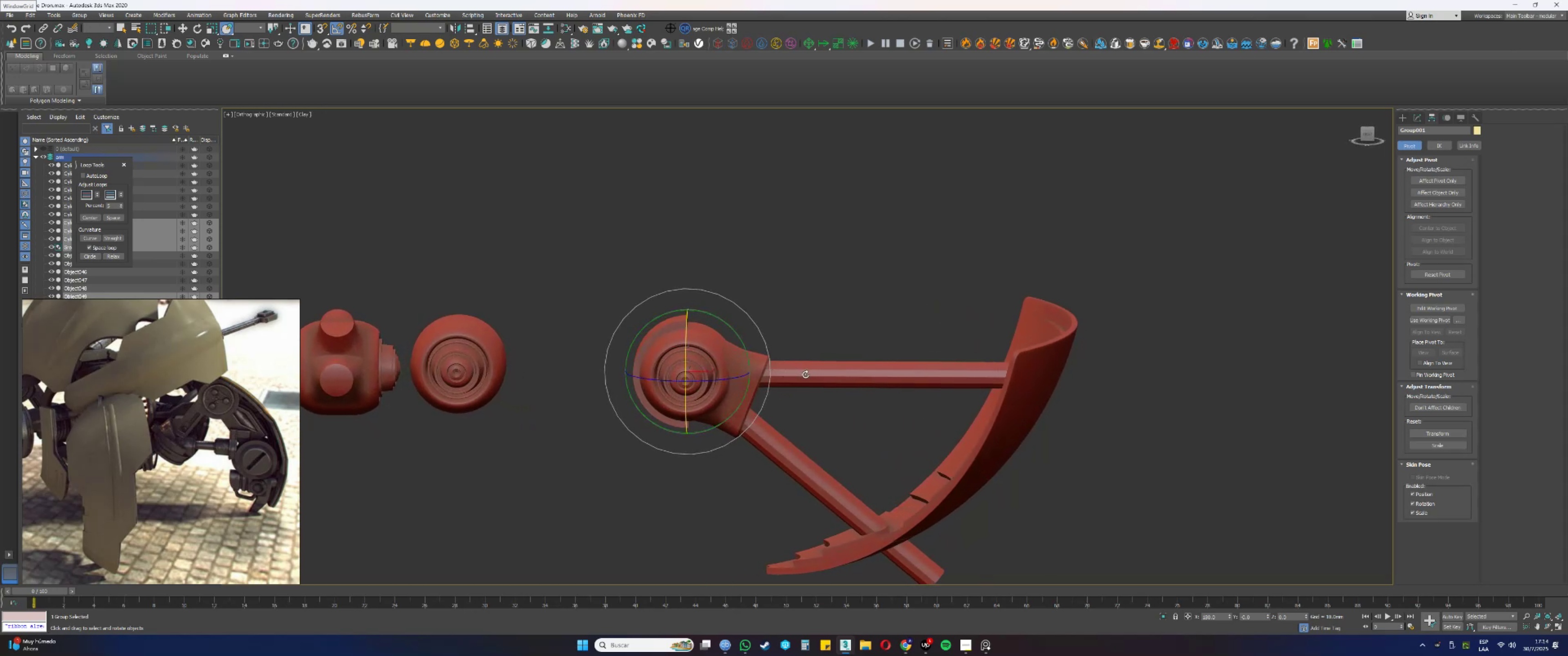 
wait(10.0)
 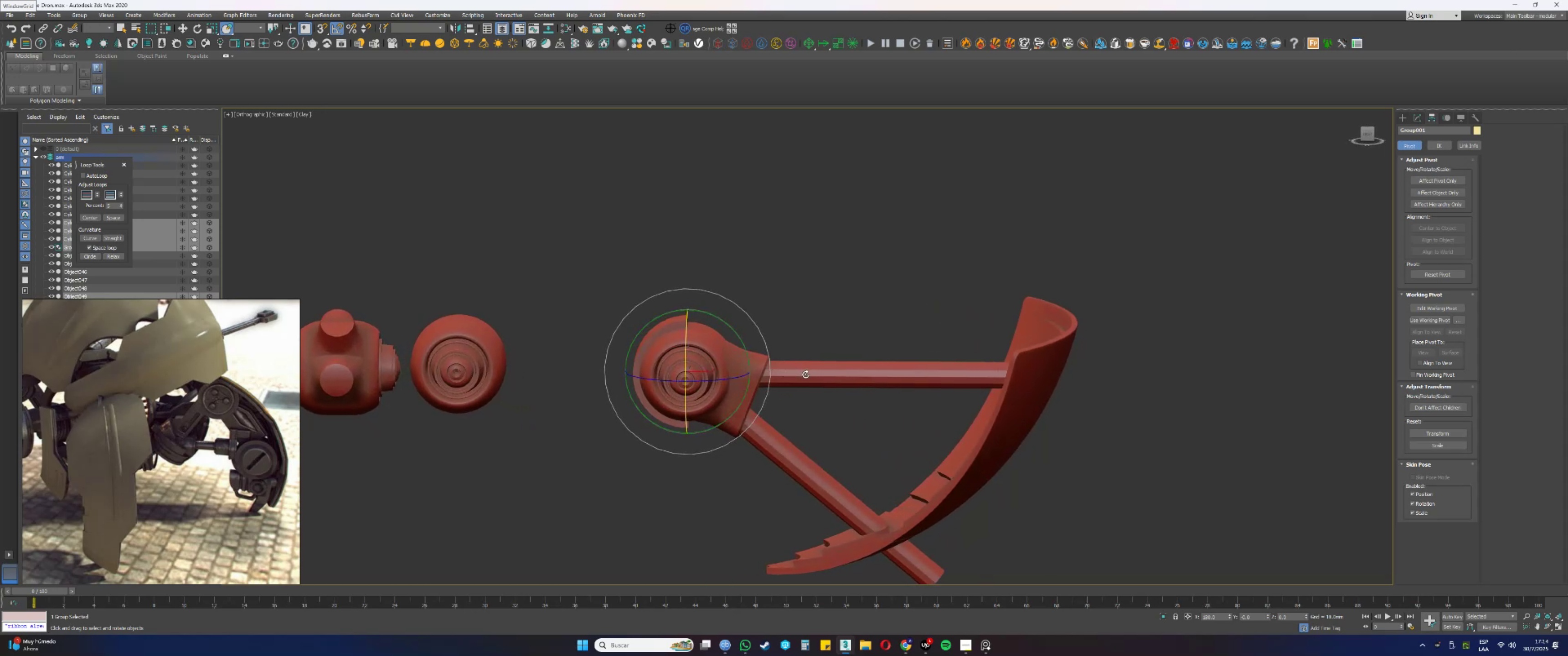 
scroll: coordinate [208, 412], scroll_direction: down, amount: 4.0
 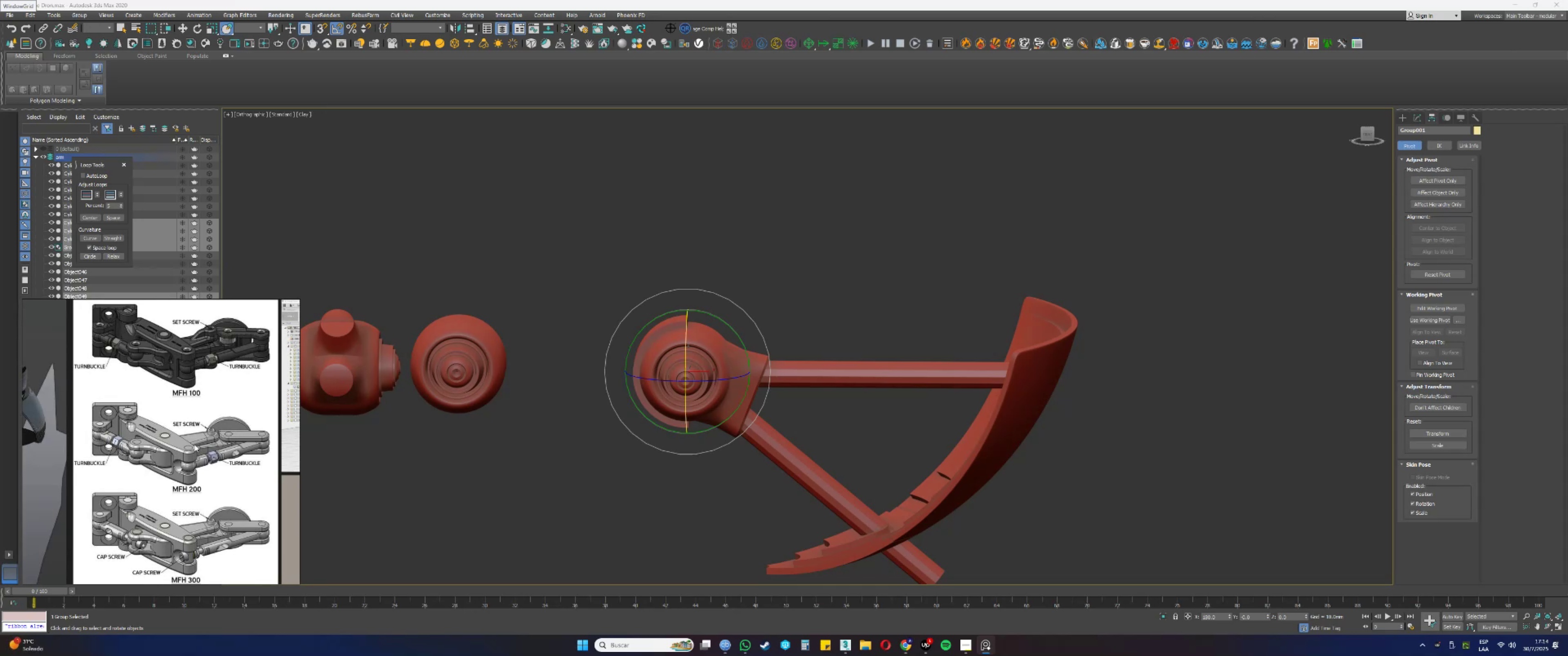 
wait(20.25)
 